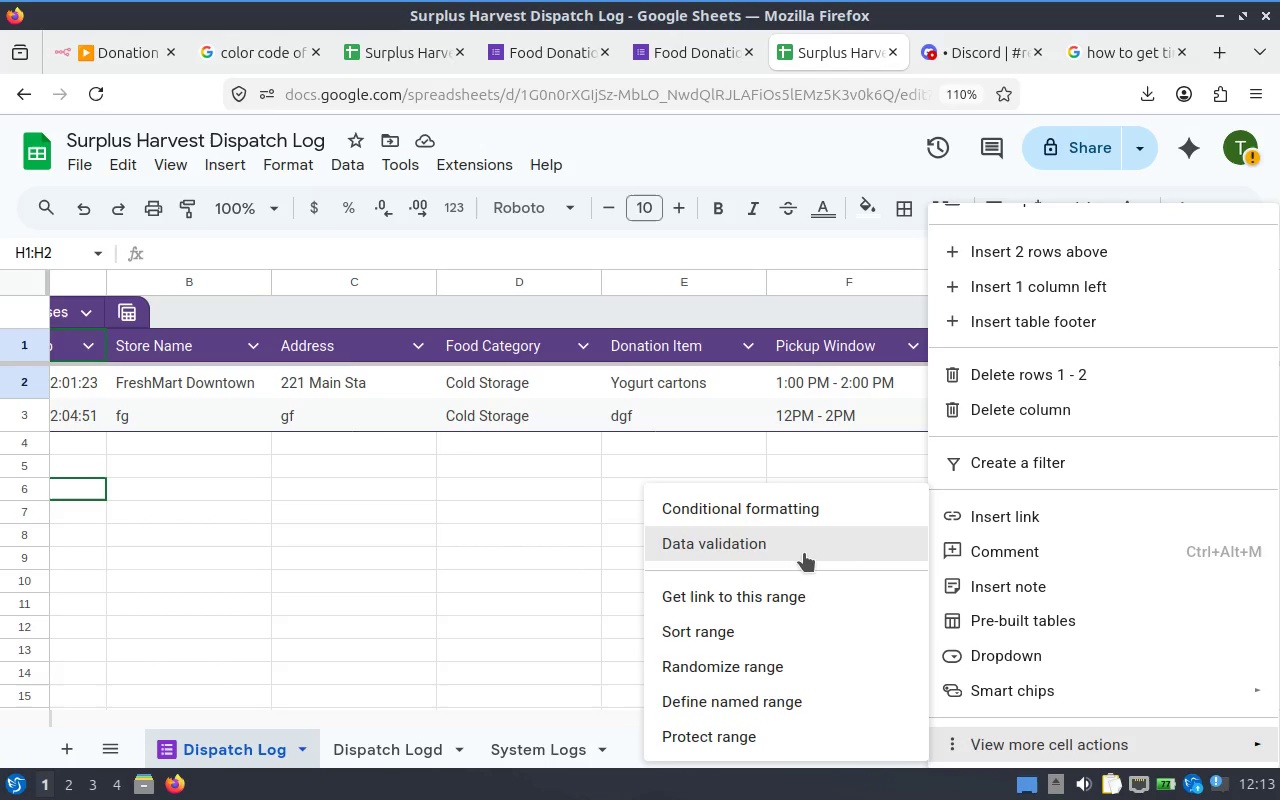 
left_click([804, 553])
 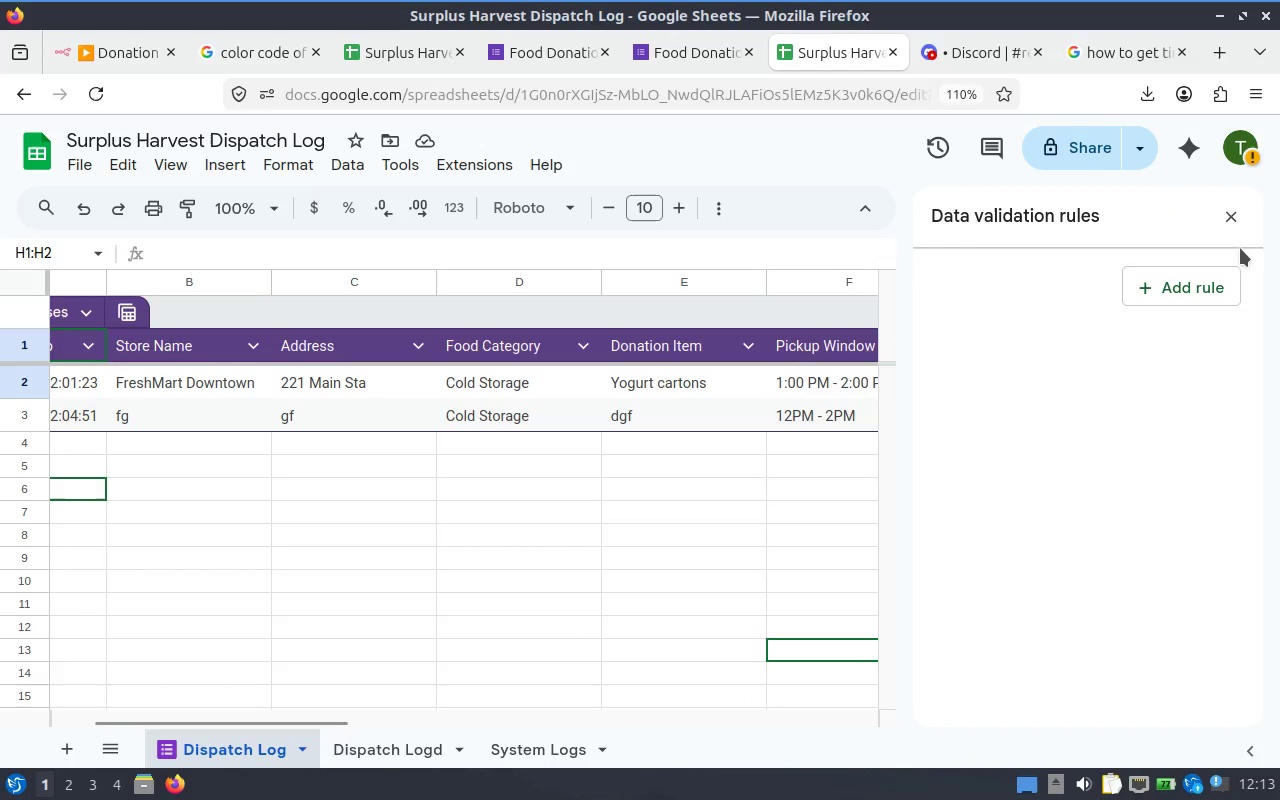 
left_click([1220, 275])
 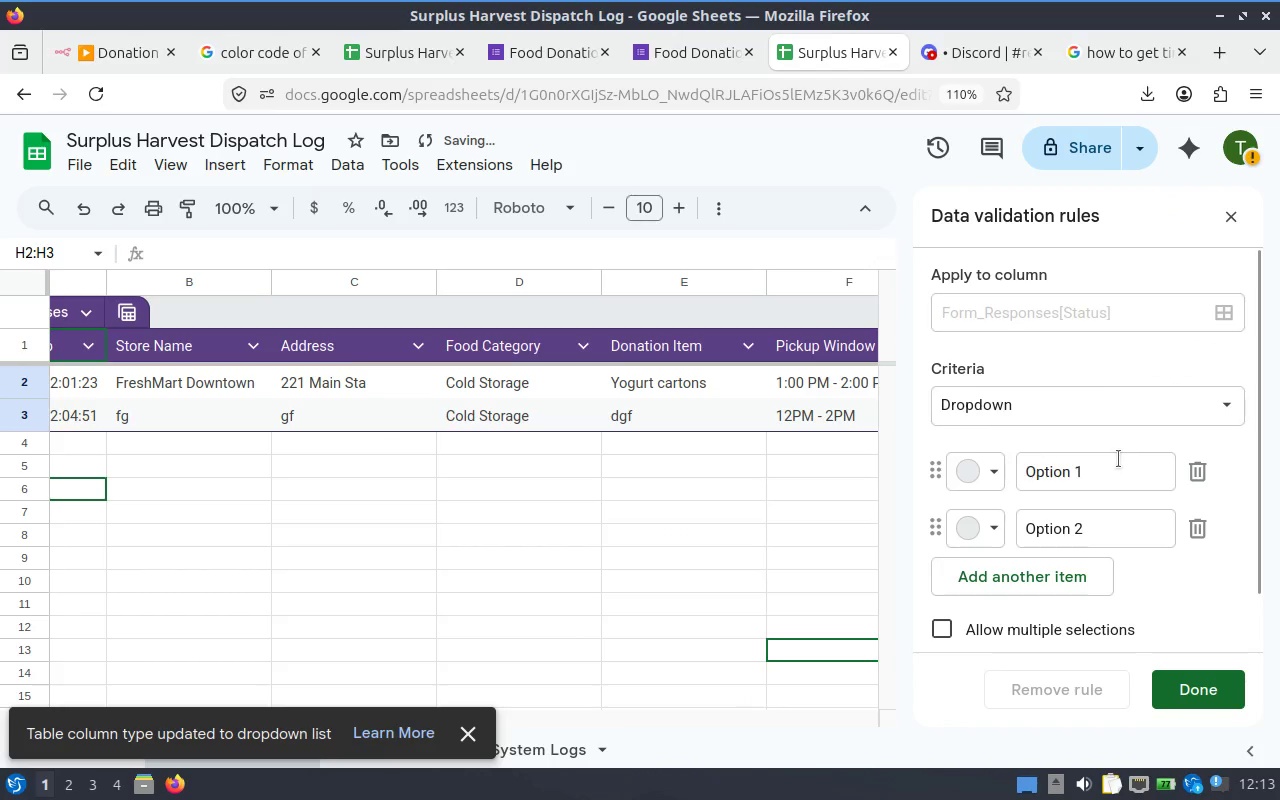 
left_click([1124, 304])
 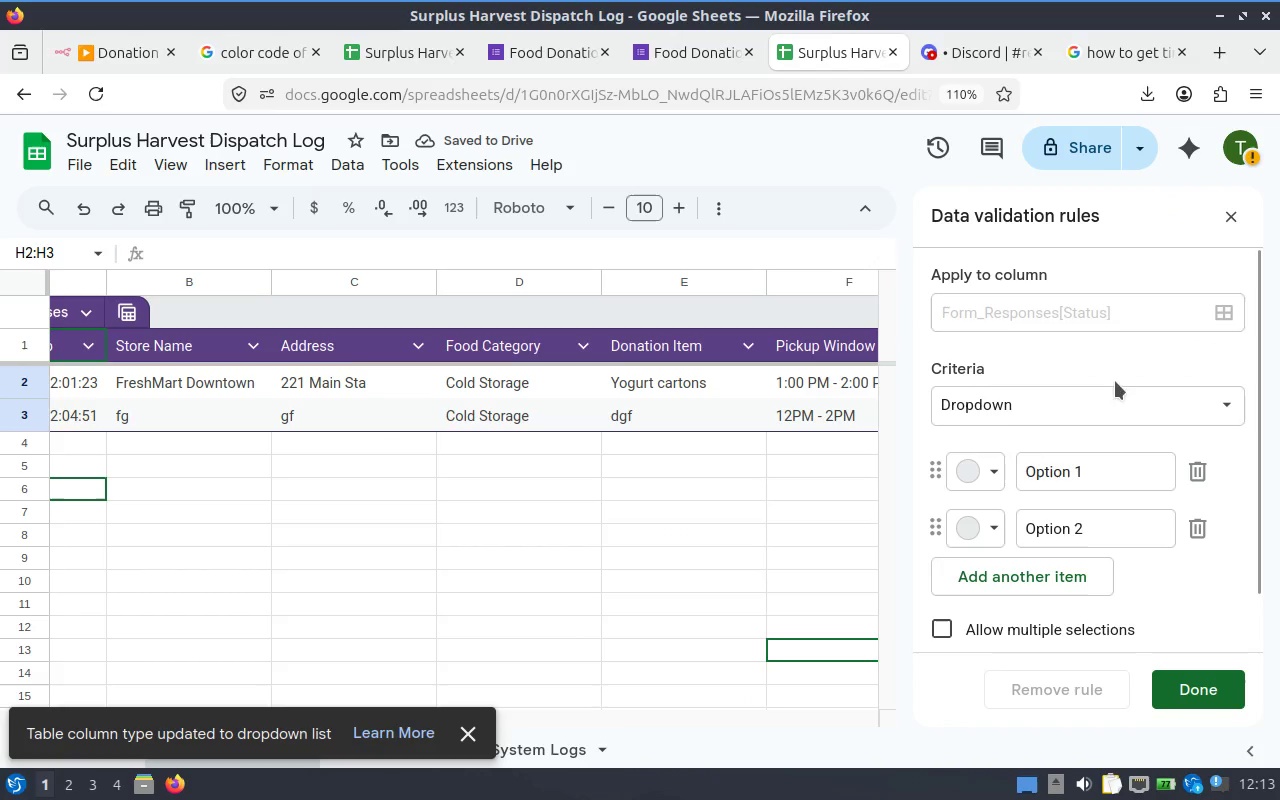 
left_click([1115, 400])
 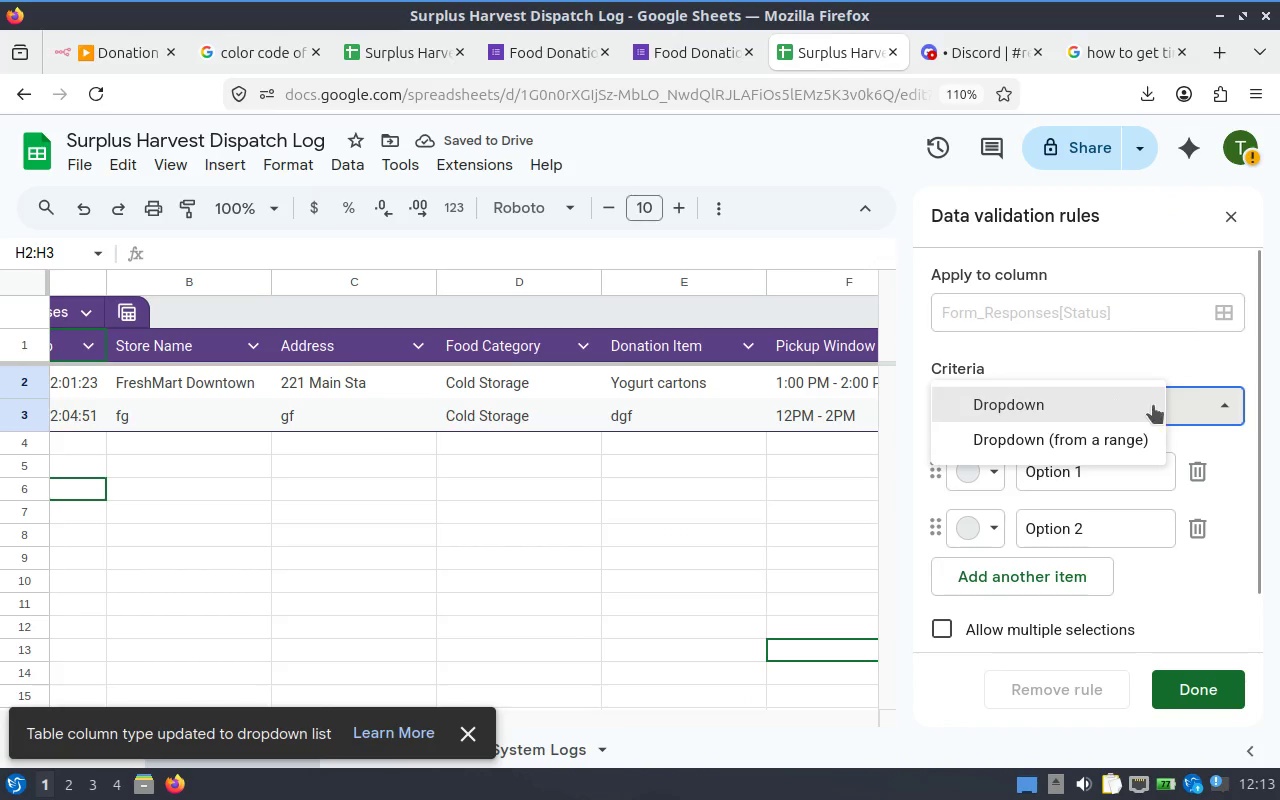 
left_click([1198, 381])
 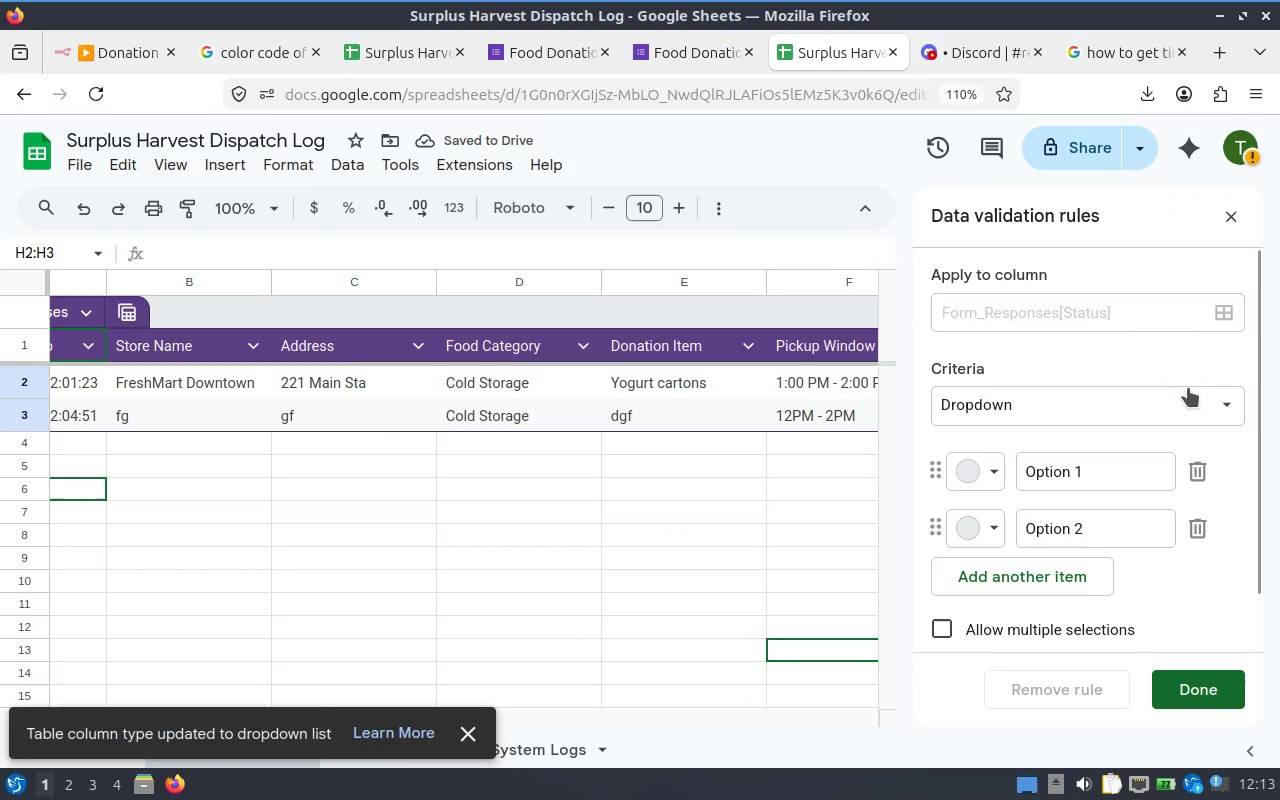 
left_click([1155, 400])
 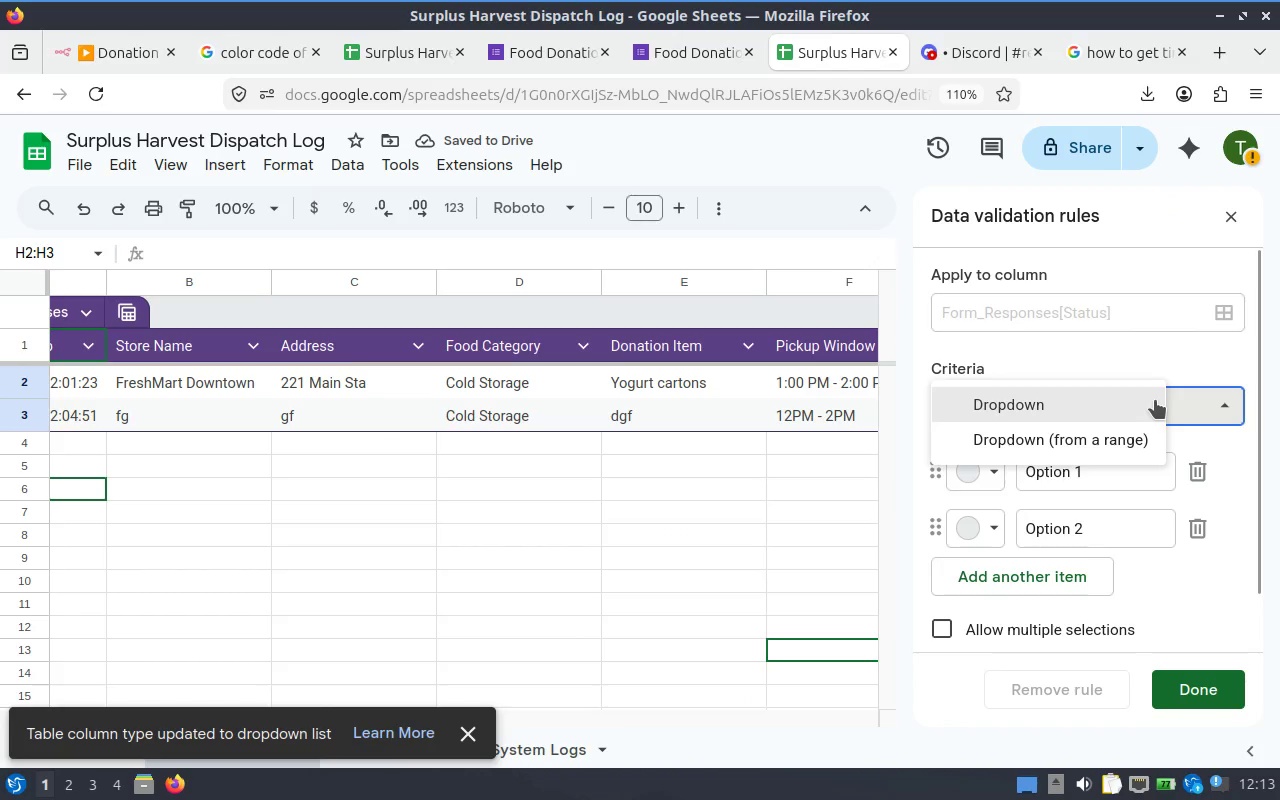 
left_click([1155, 400])
 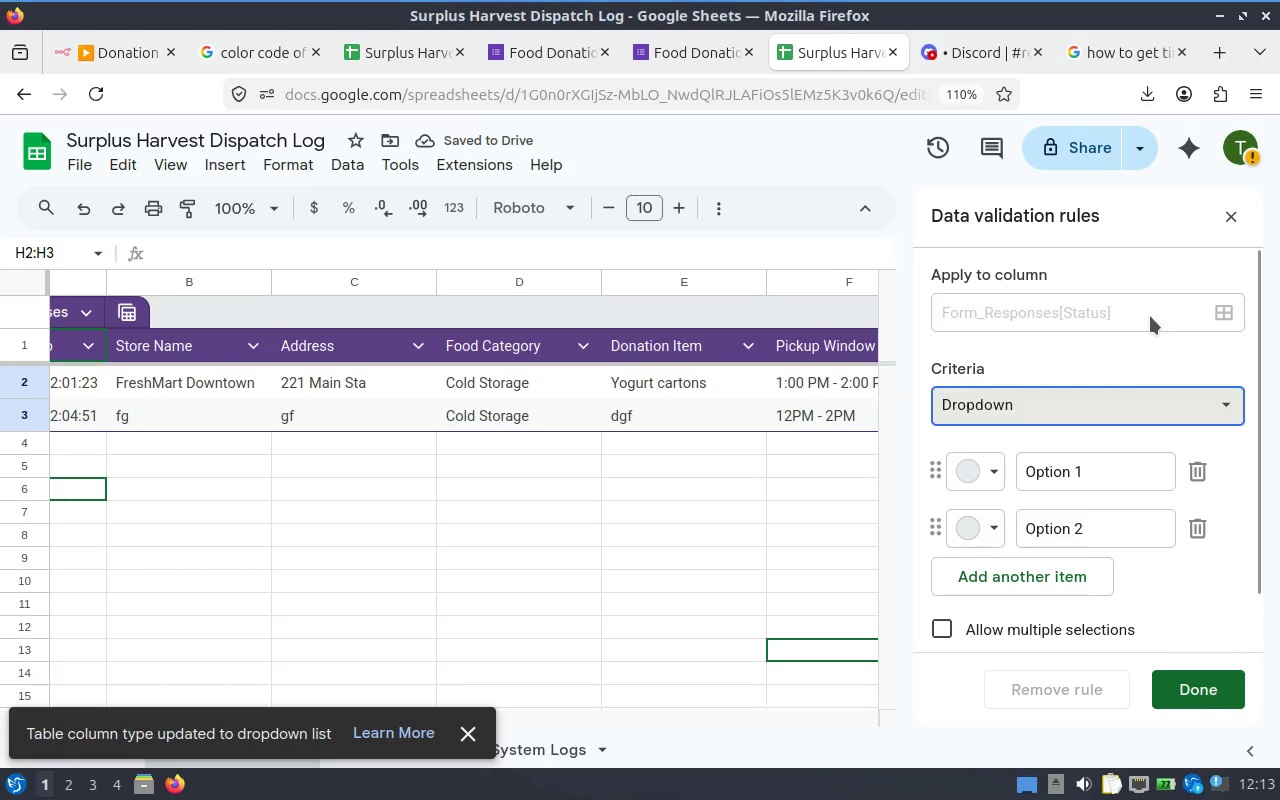 
left_click([1139, 313])
 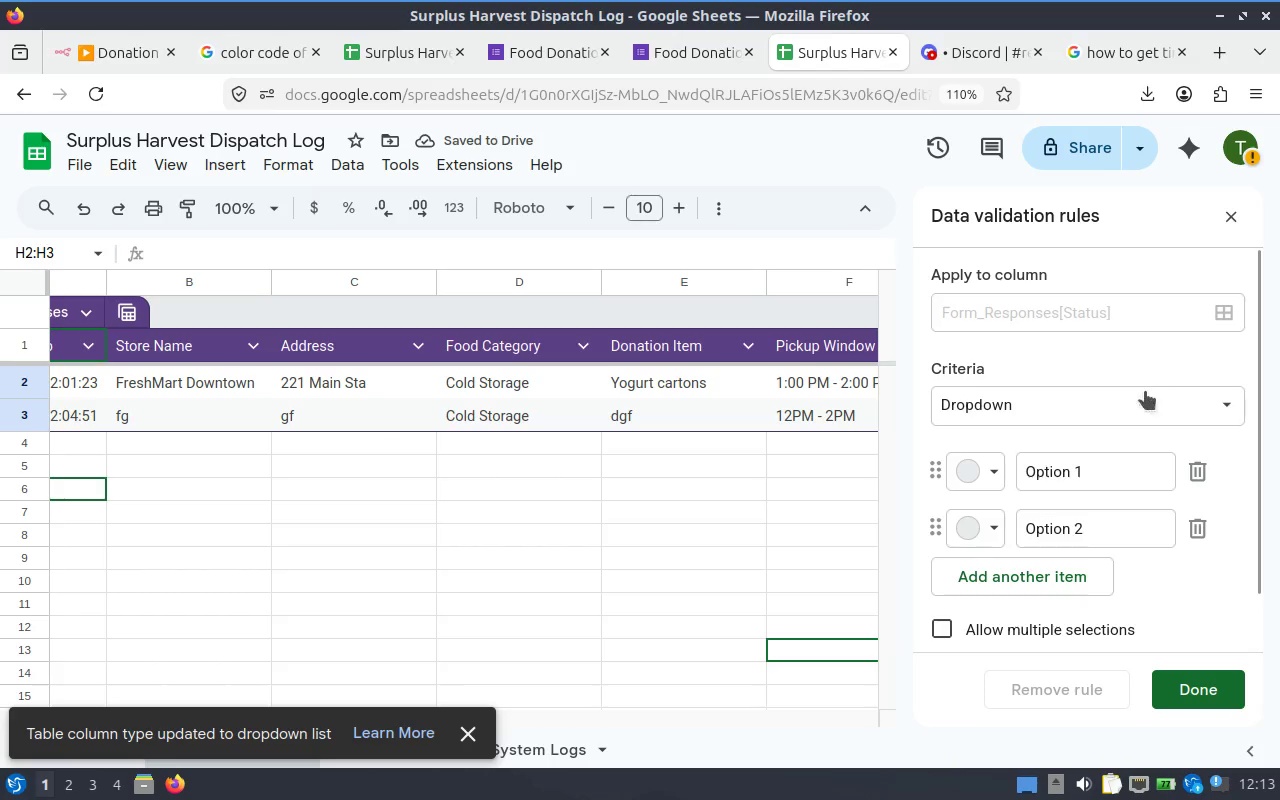 
scroll: coordinate [1142, 409], scroll_direction: up, amount: 1.0
 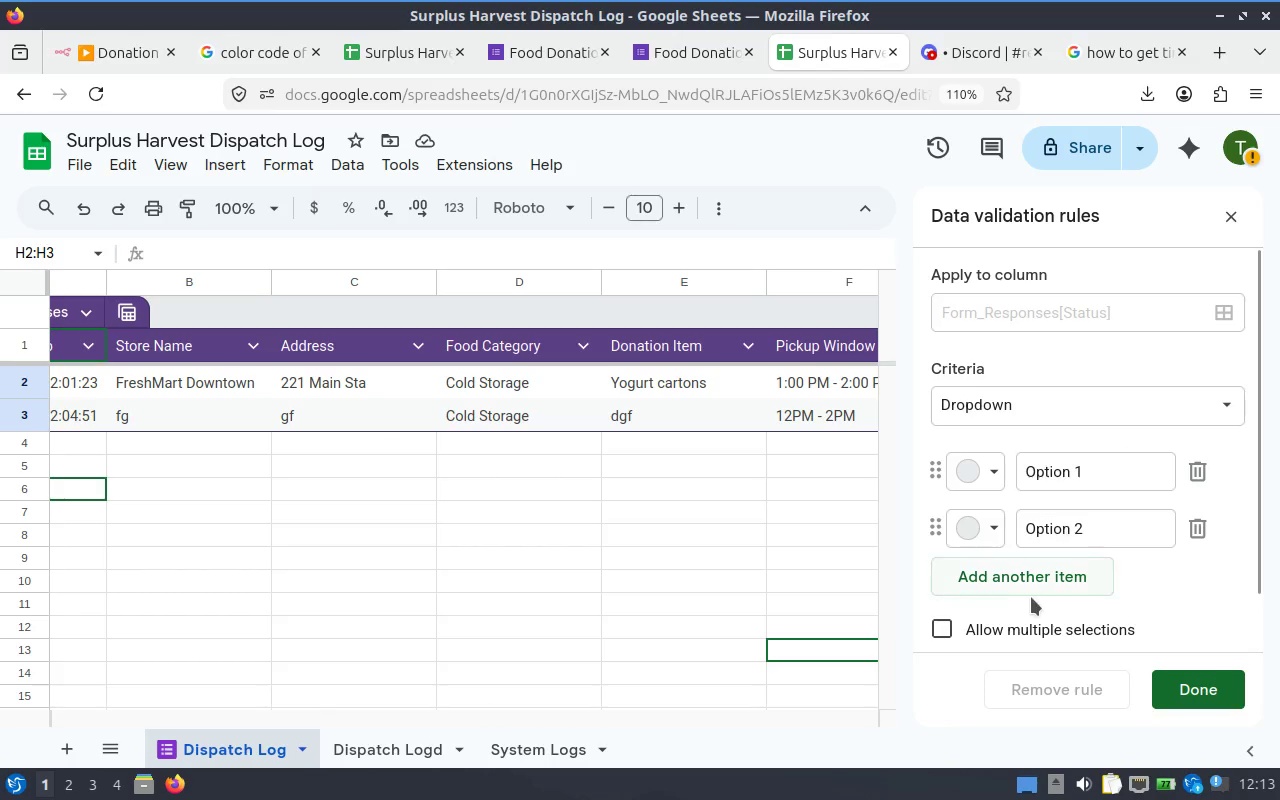 
left_click([1079, 690])
 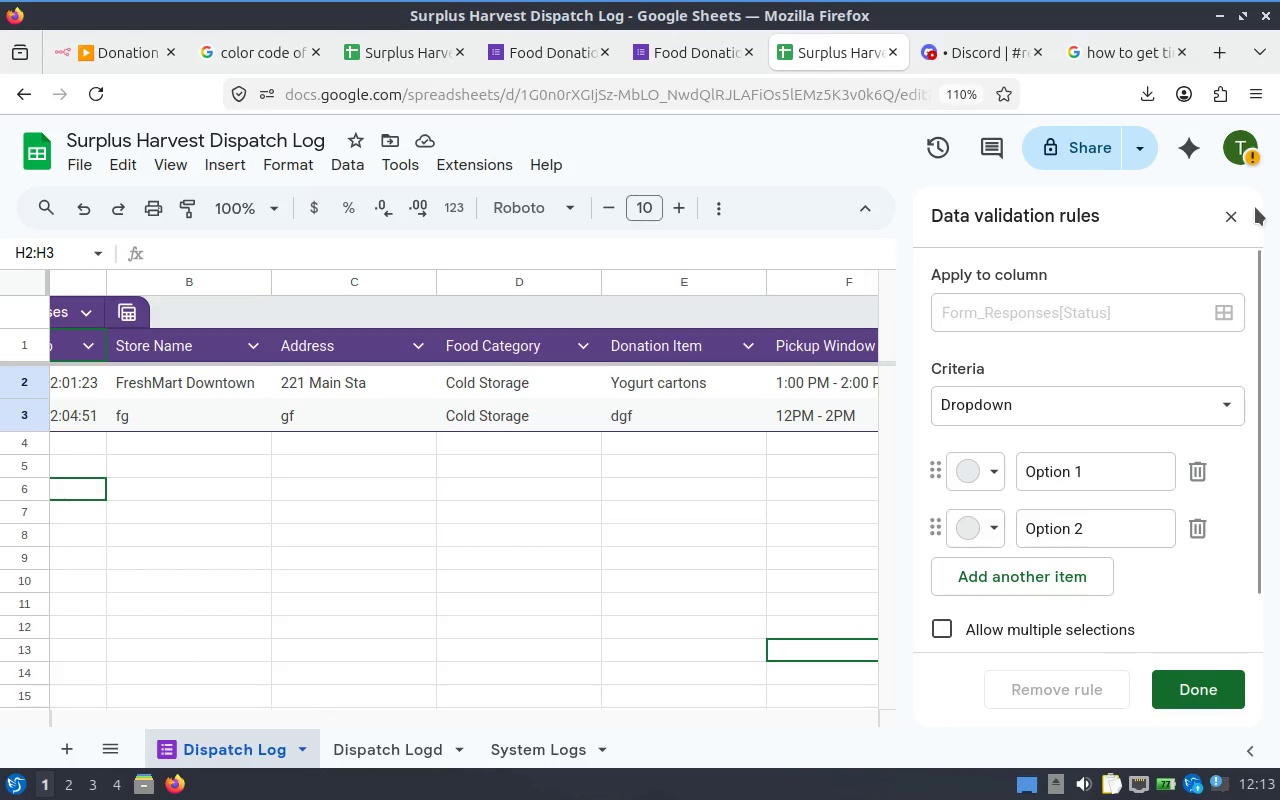 
left_click([1233, 211])
 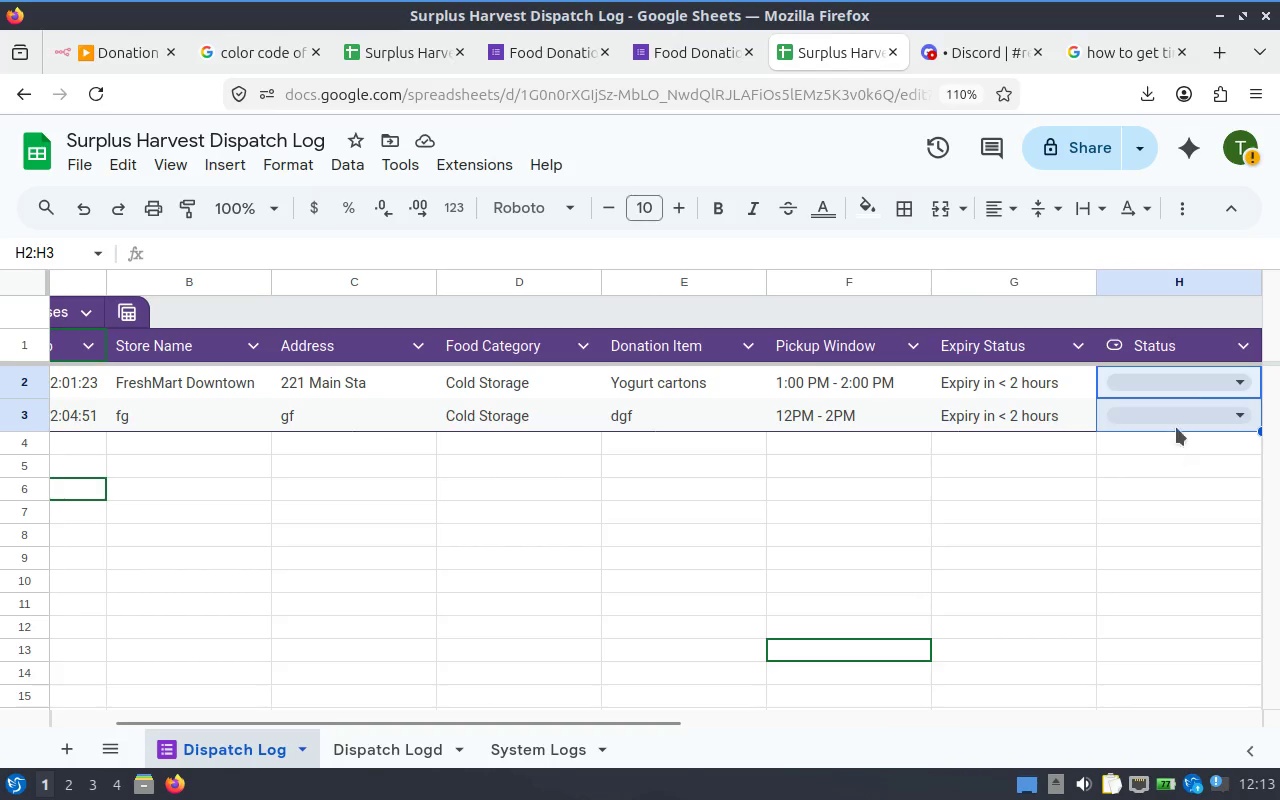 
left_click([1192, 377])
 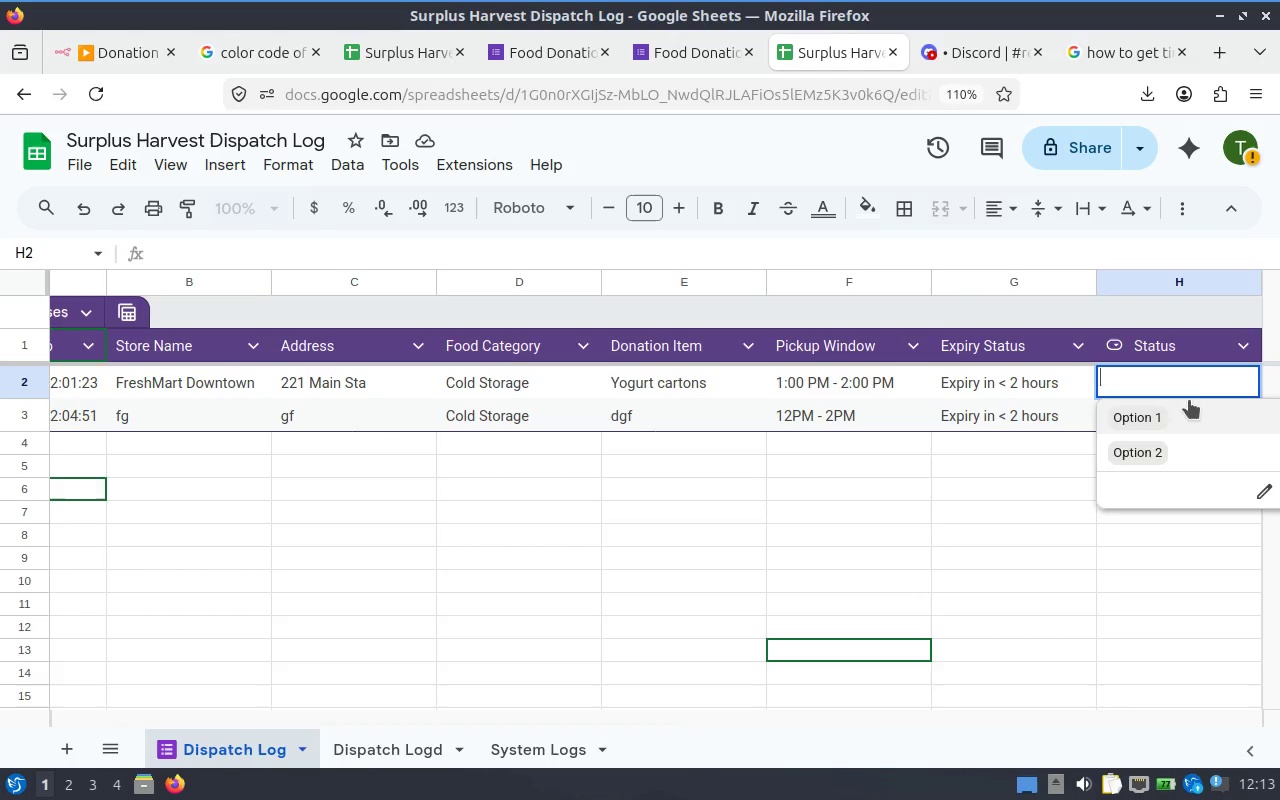 
left_click([1195, 377])
 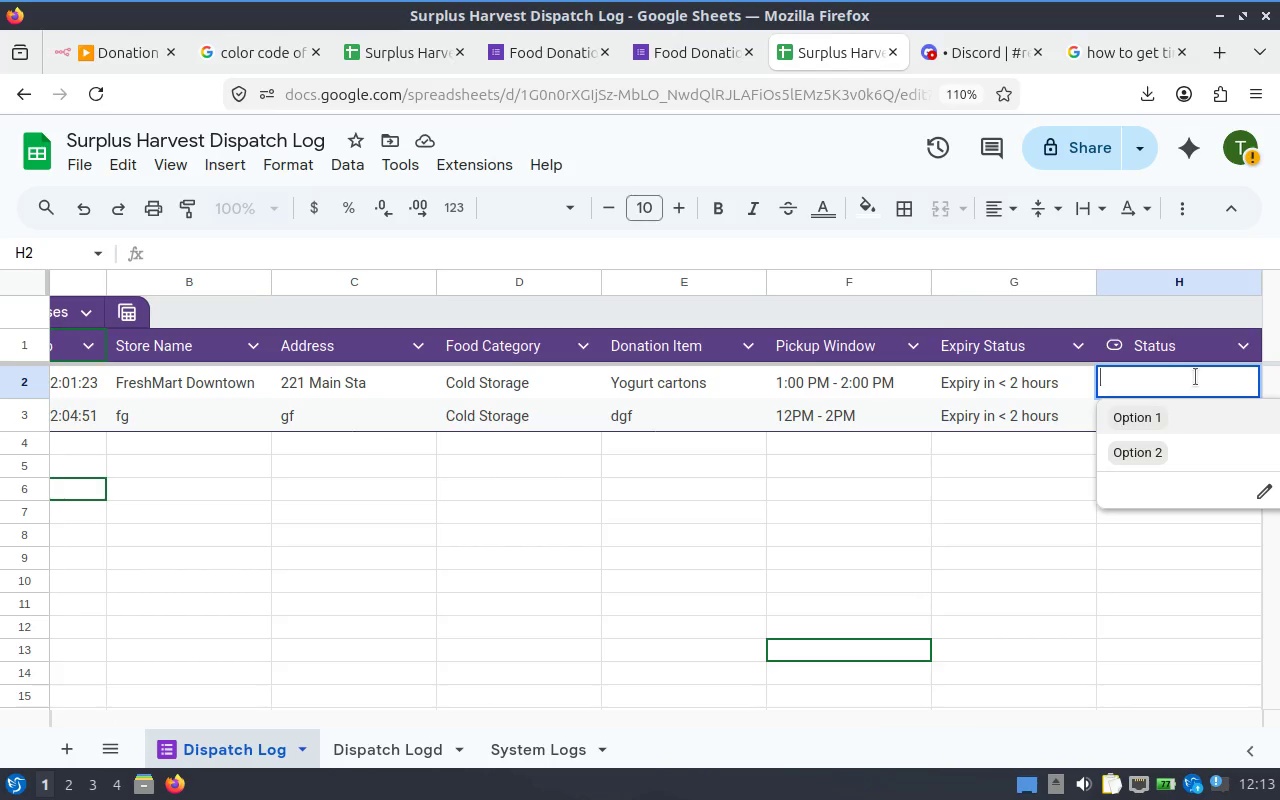 
left_click([1192, 357])
 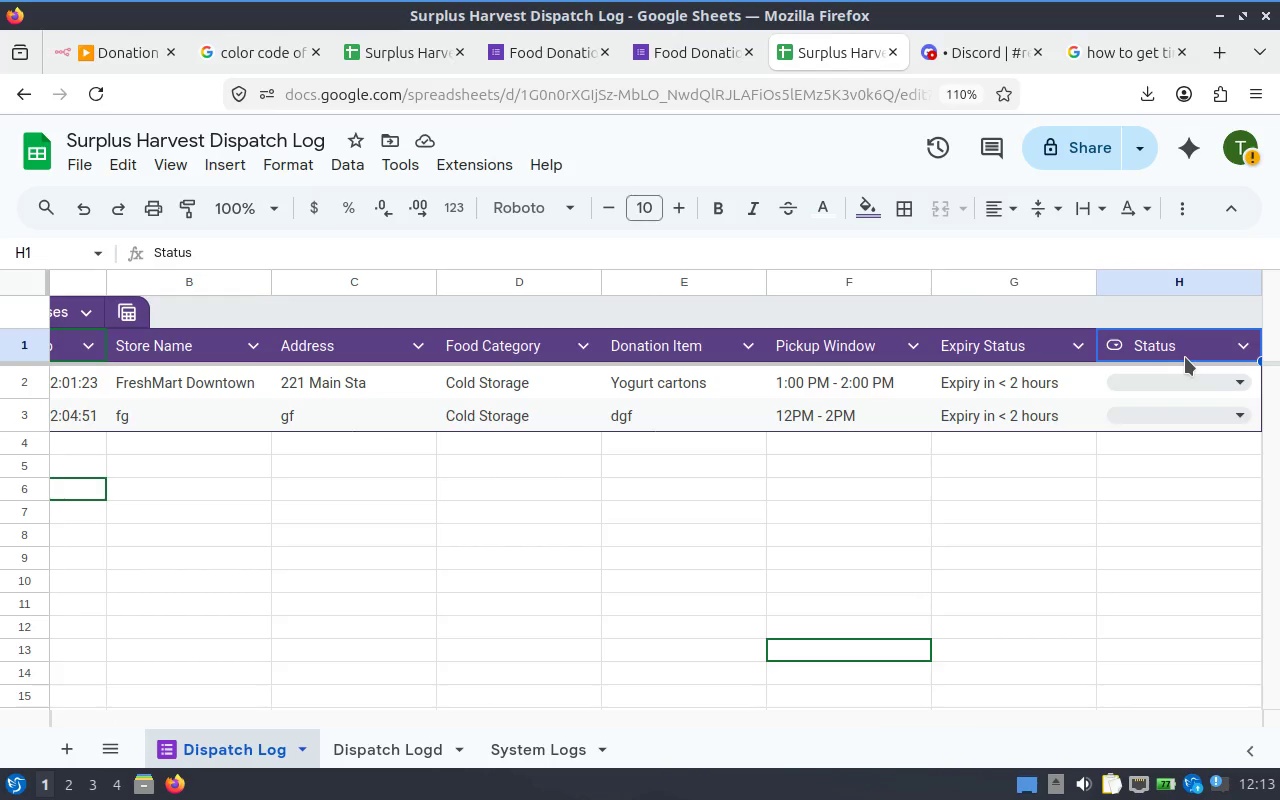 
key(Control+Z)
 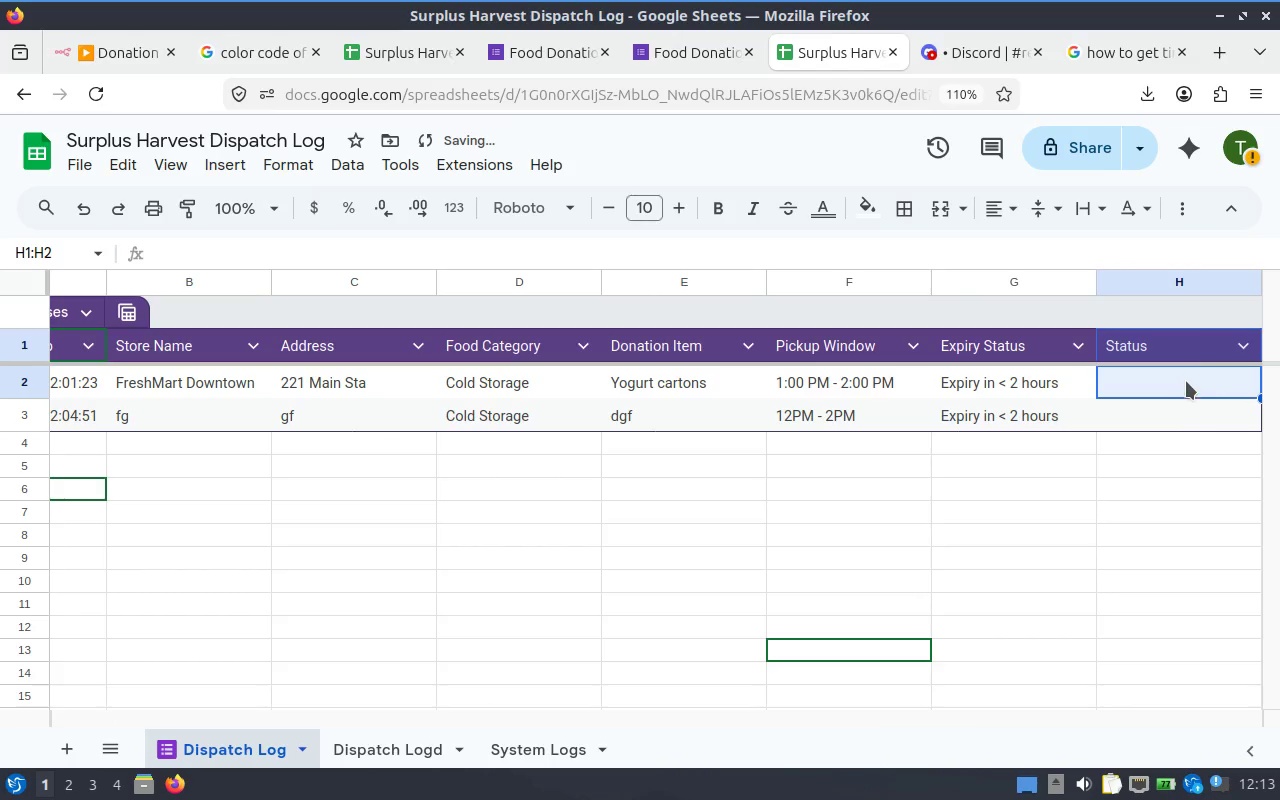 
left_click([1209, 412])
 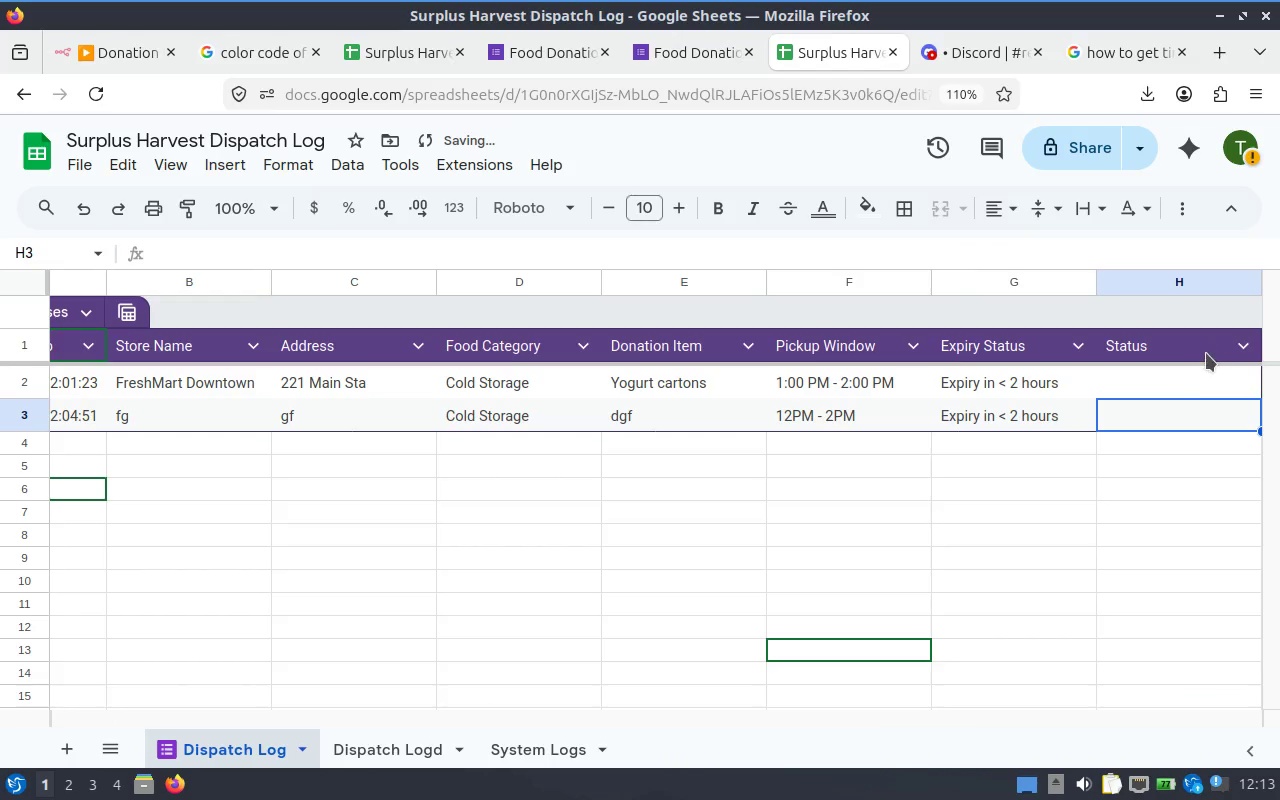 
left_click([1205, 353])
 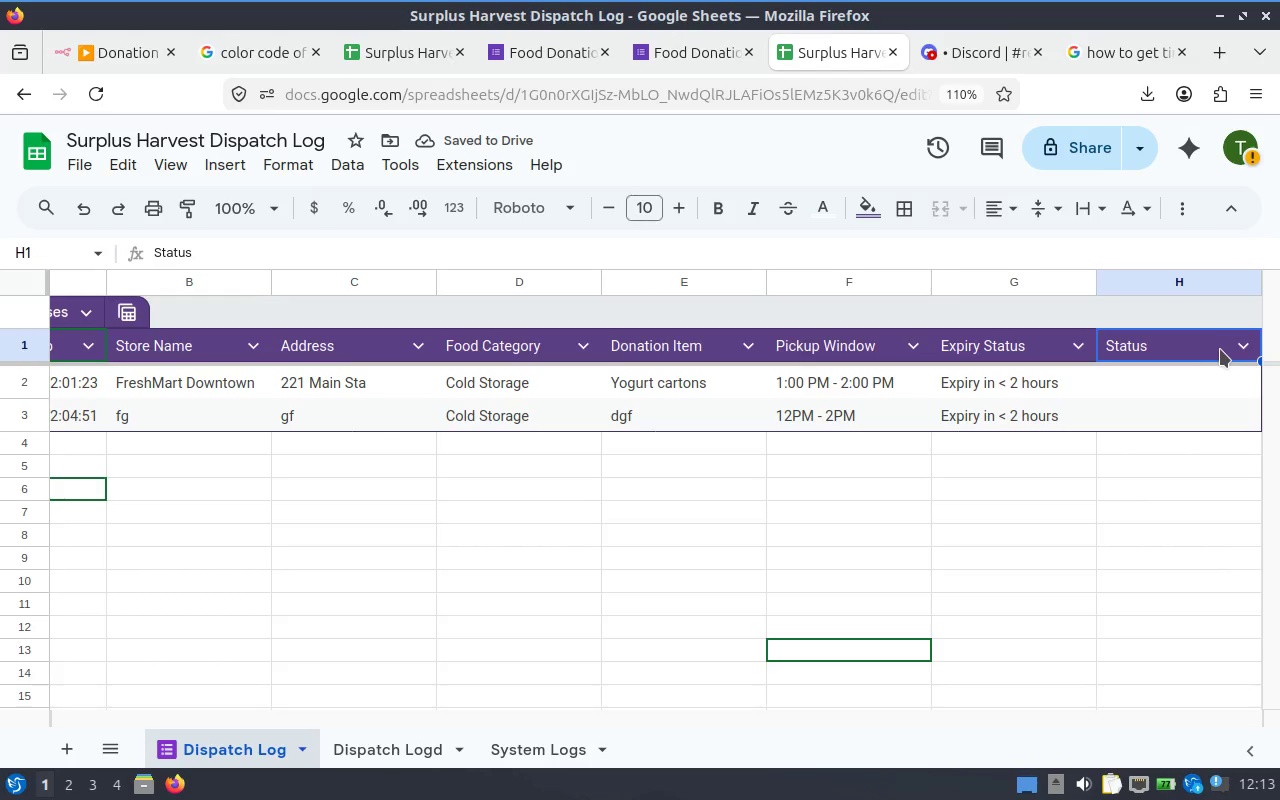 
left_click([1248, 349])
 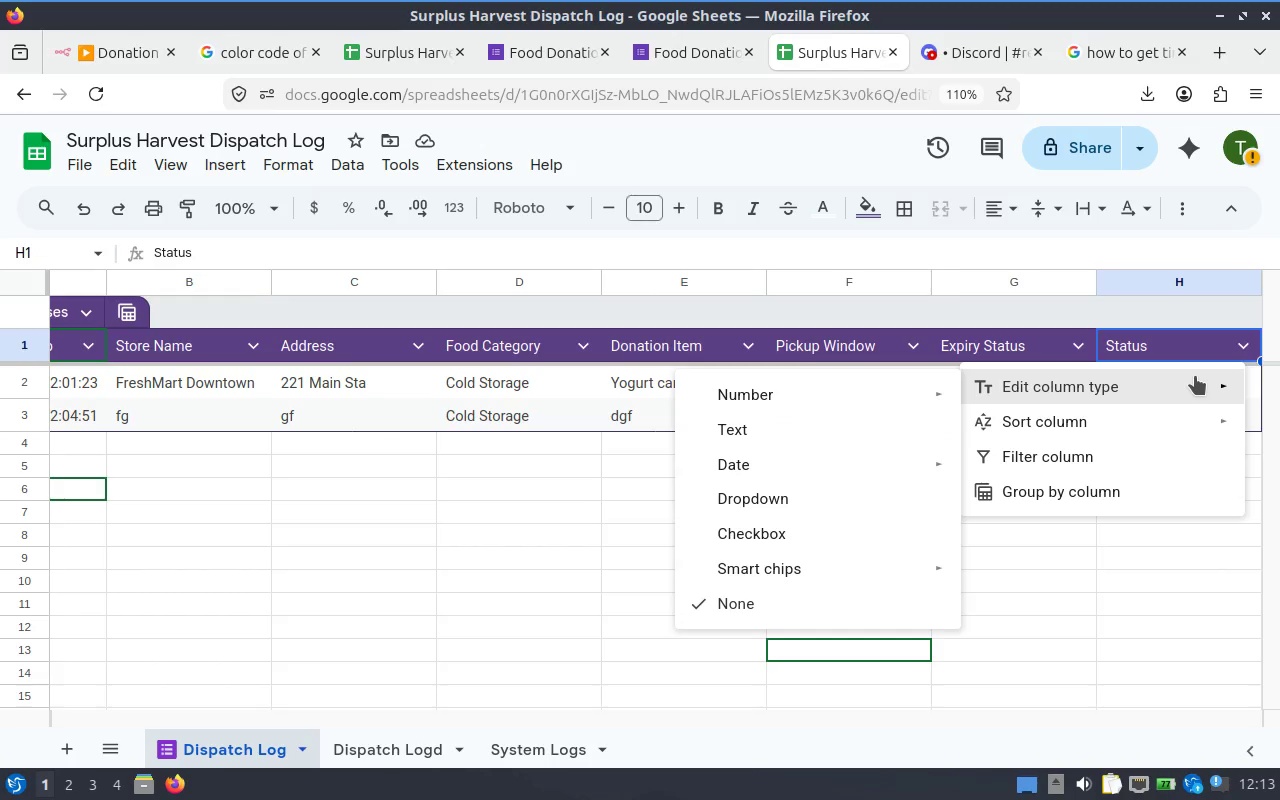 
wait(8.51)
 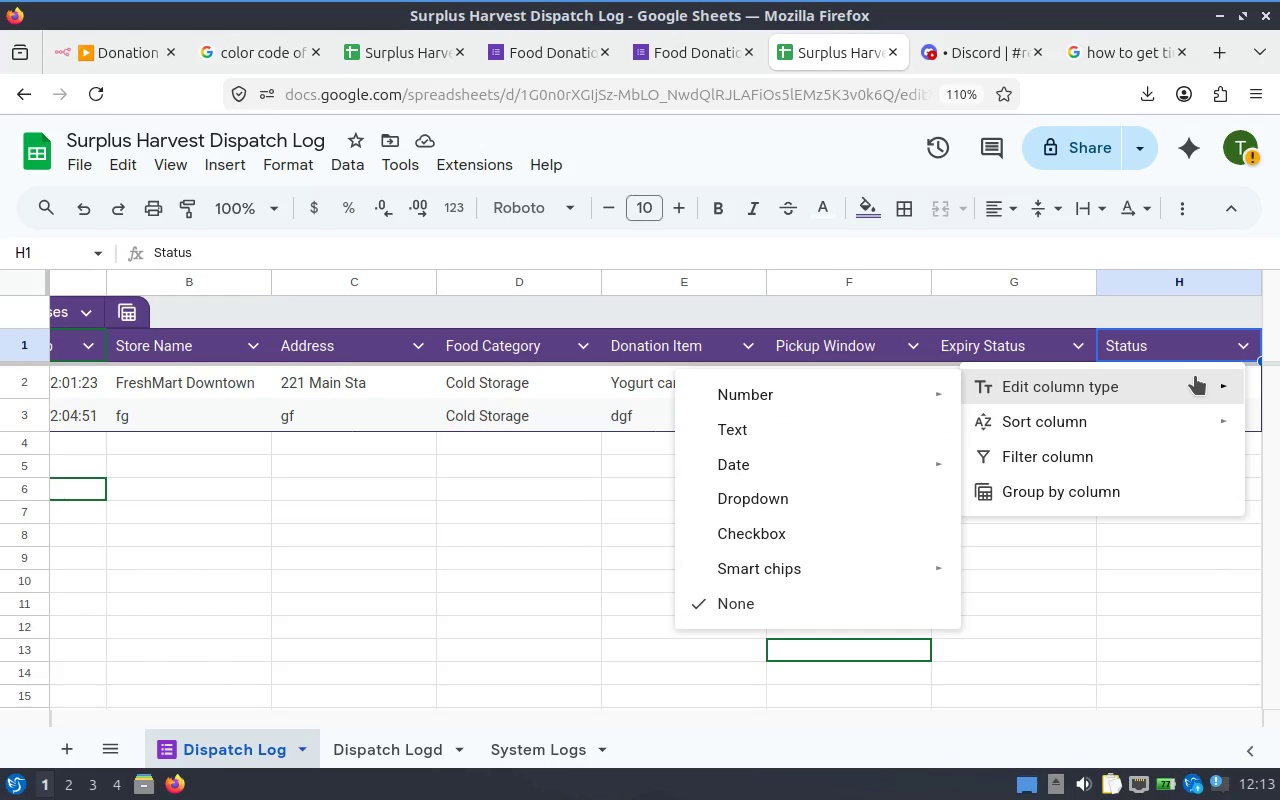 
left_click([1195, 351])
 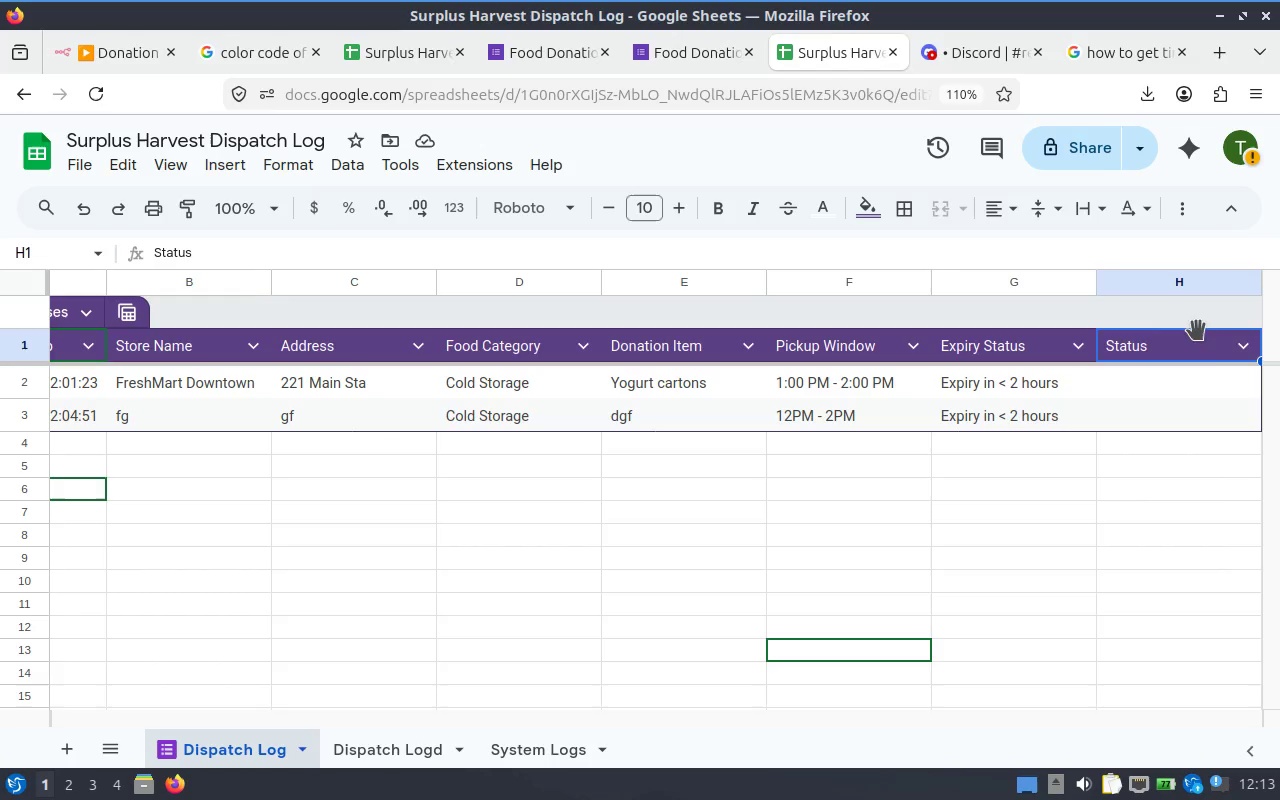 
left_click([1201, 372])
 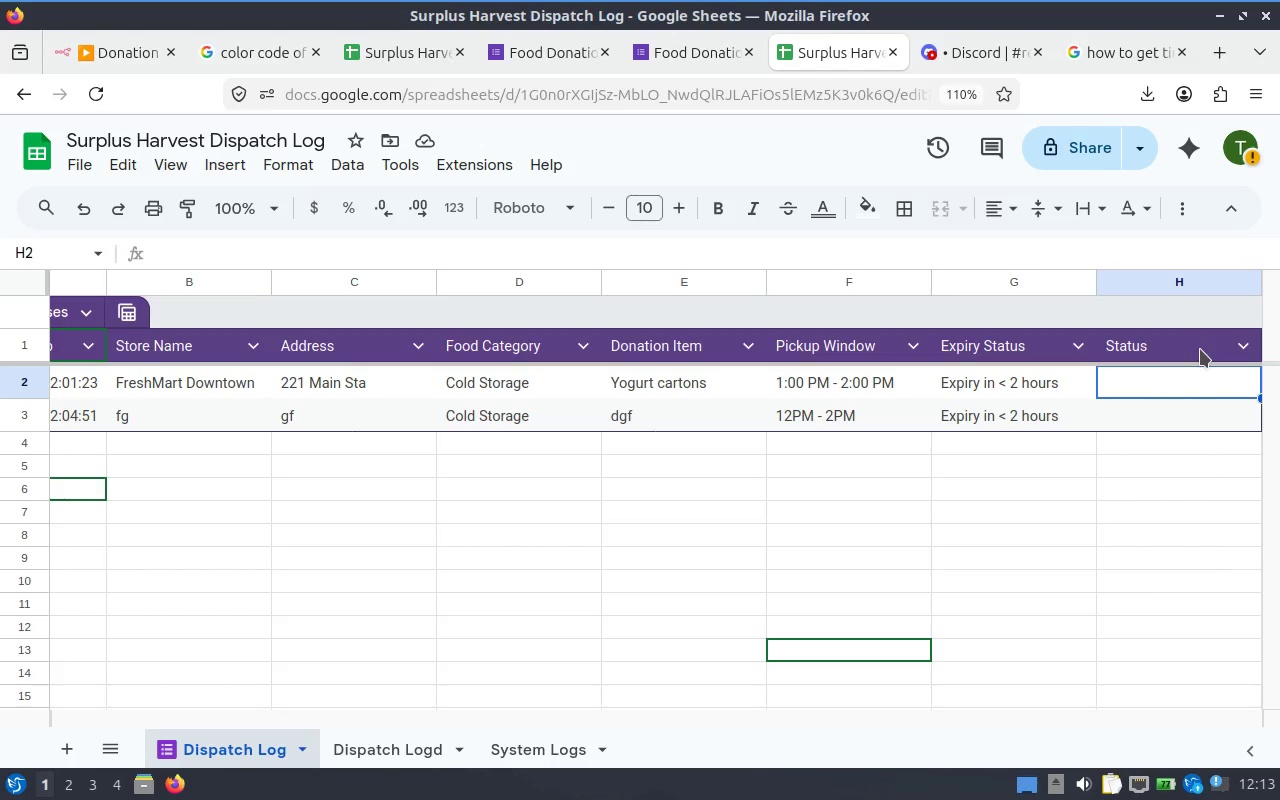 
left_click([1201, 349])
 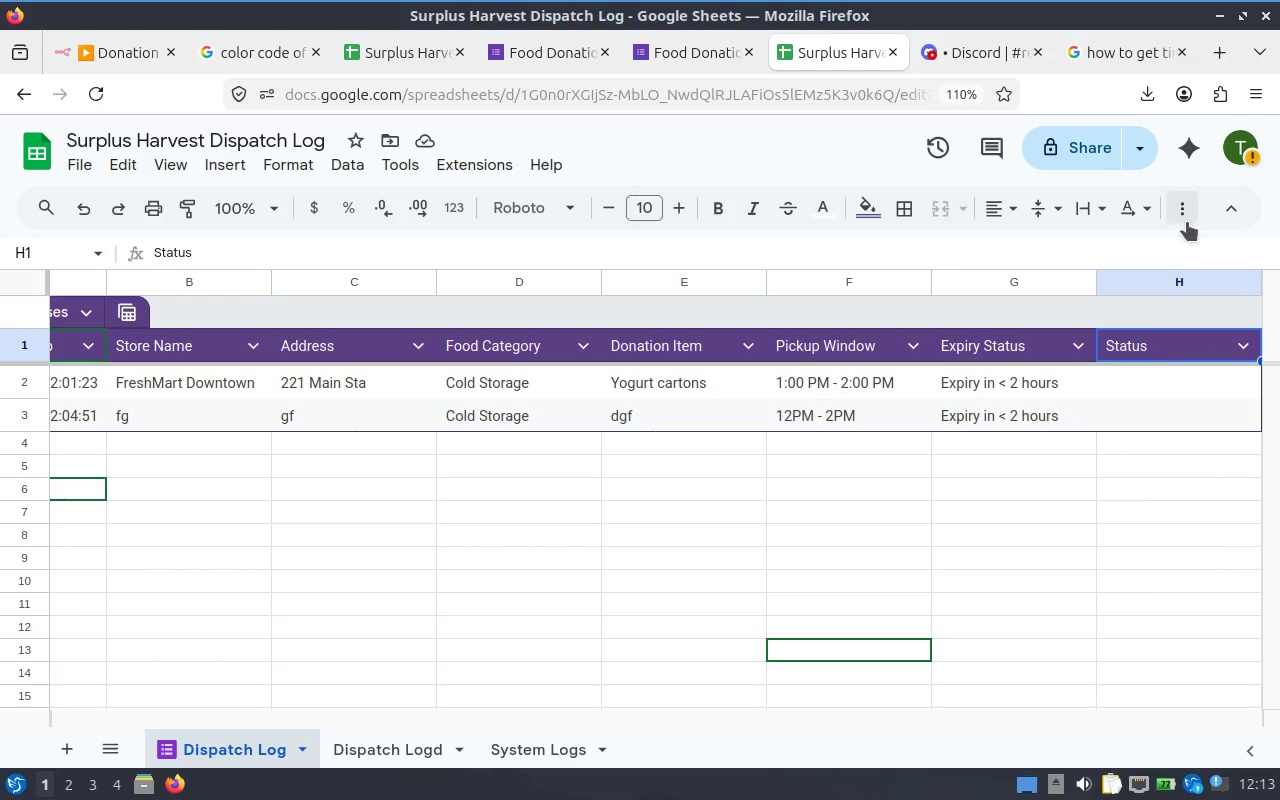 
left_click([1187, 220])
 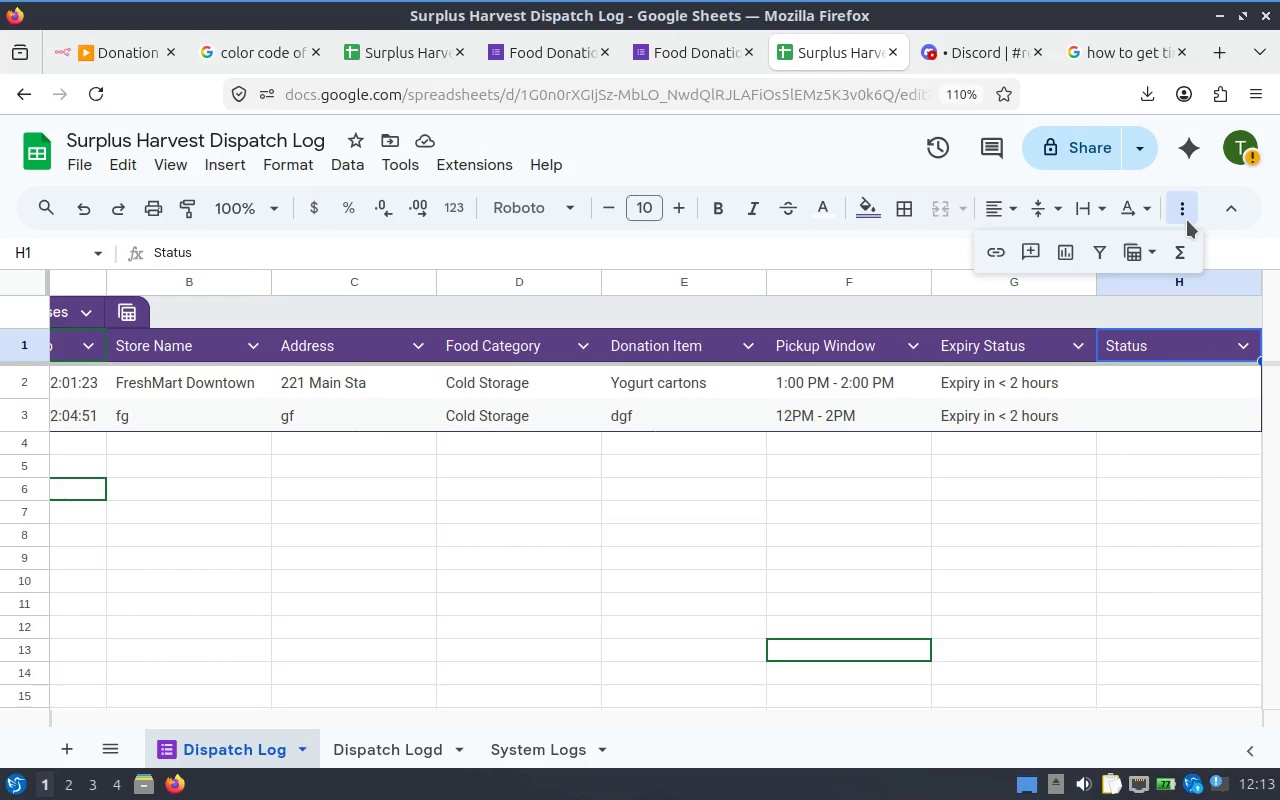 
left_click([1187, 220])
 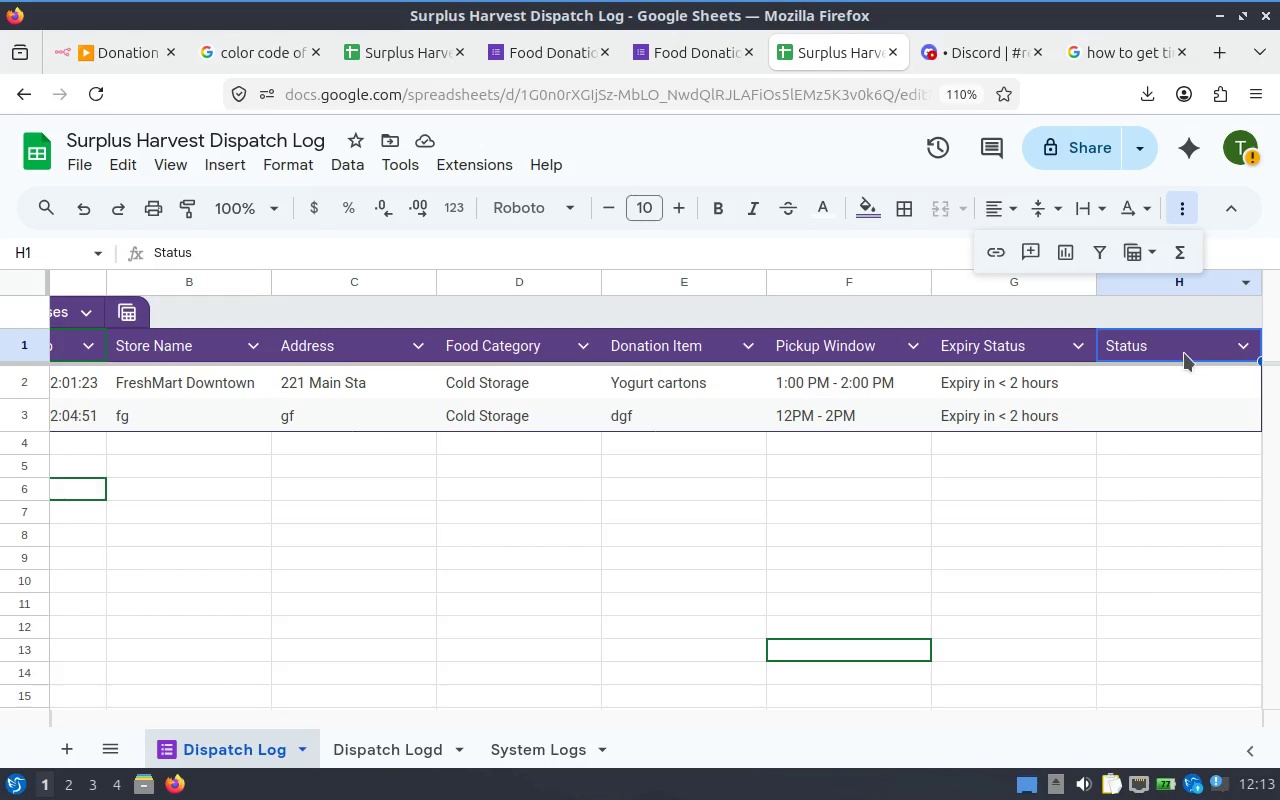 
left_click([1185, 355])
 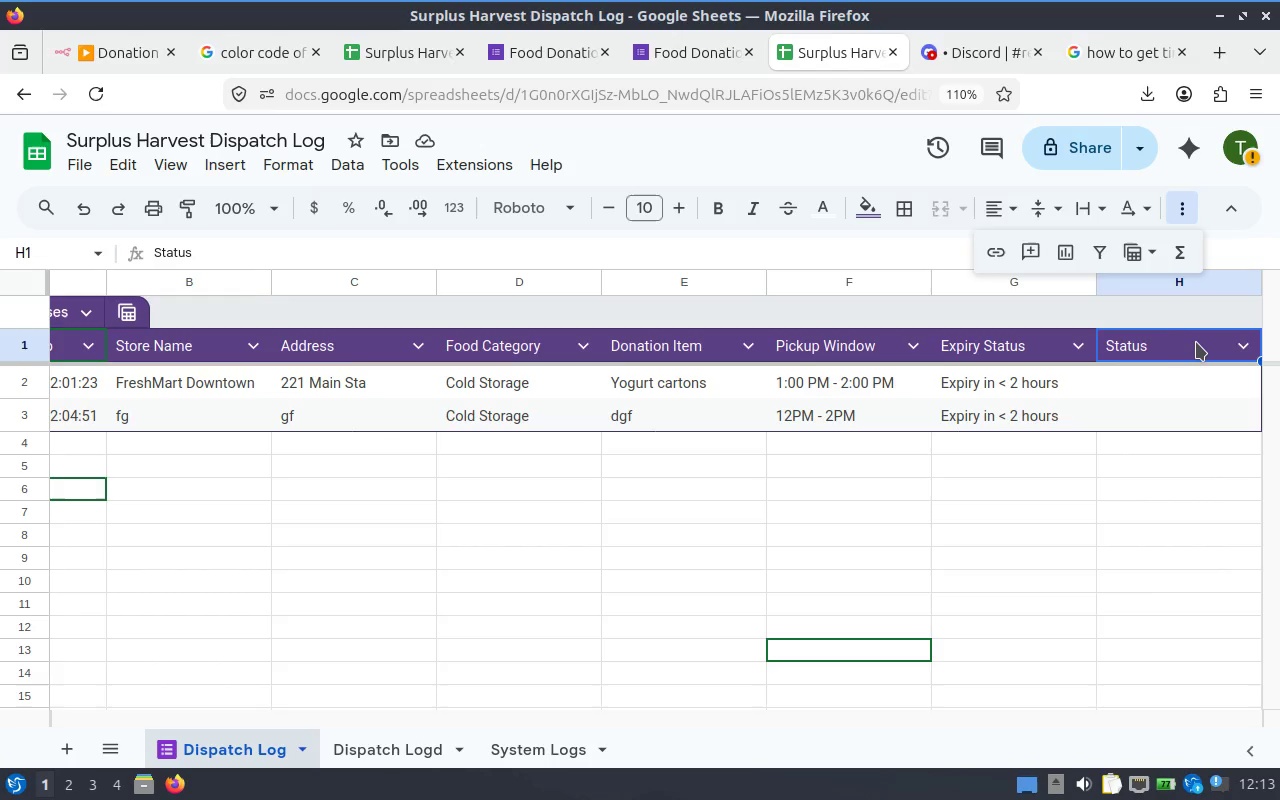 
double_click([1198, 343])
 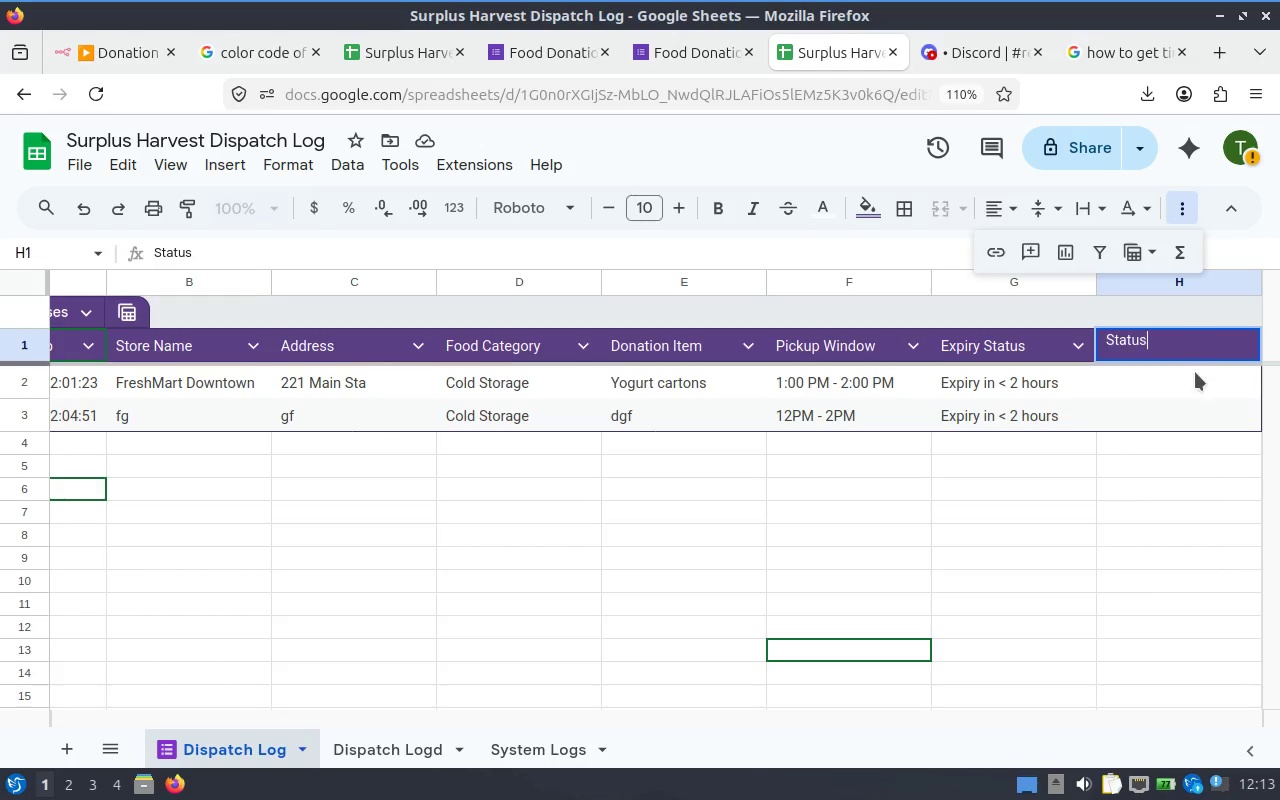 
left_click([1195, 393])
 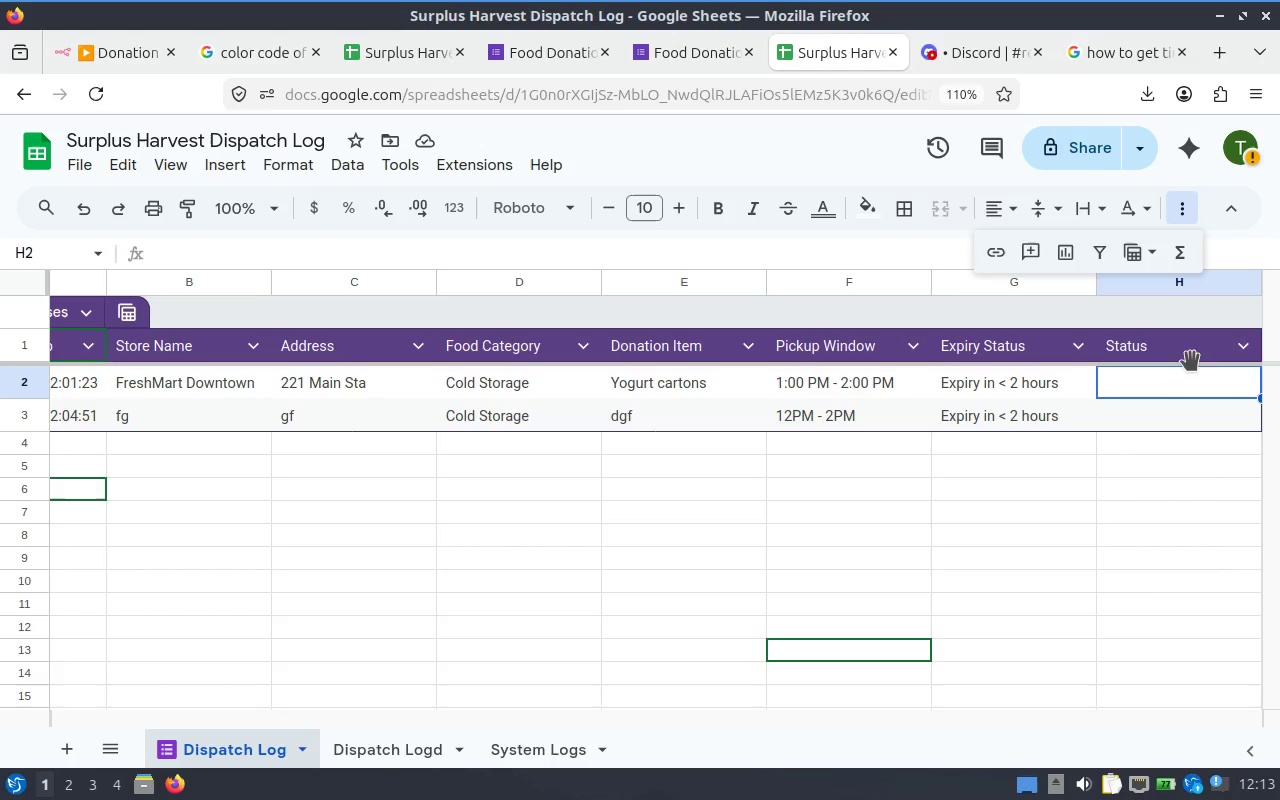 
left_click([1194, 349])
 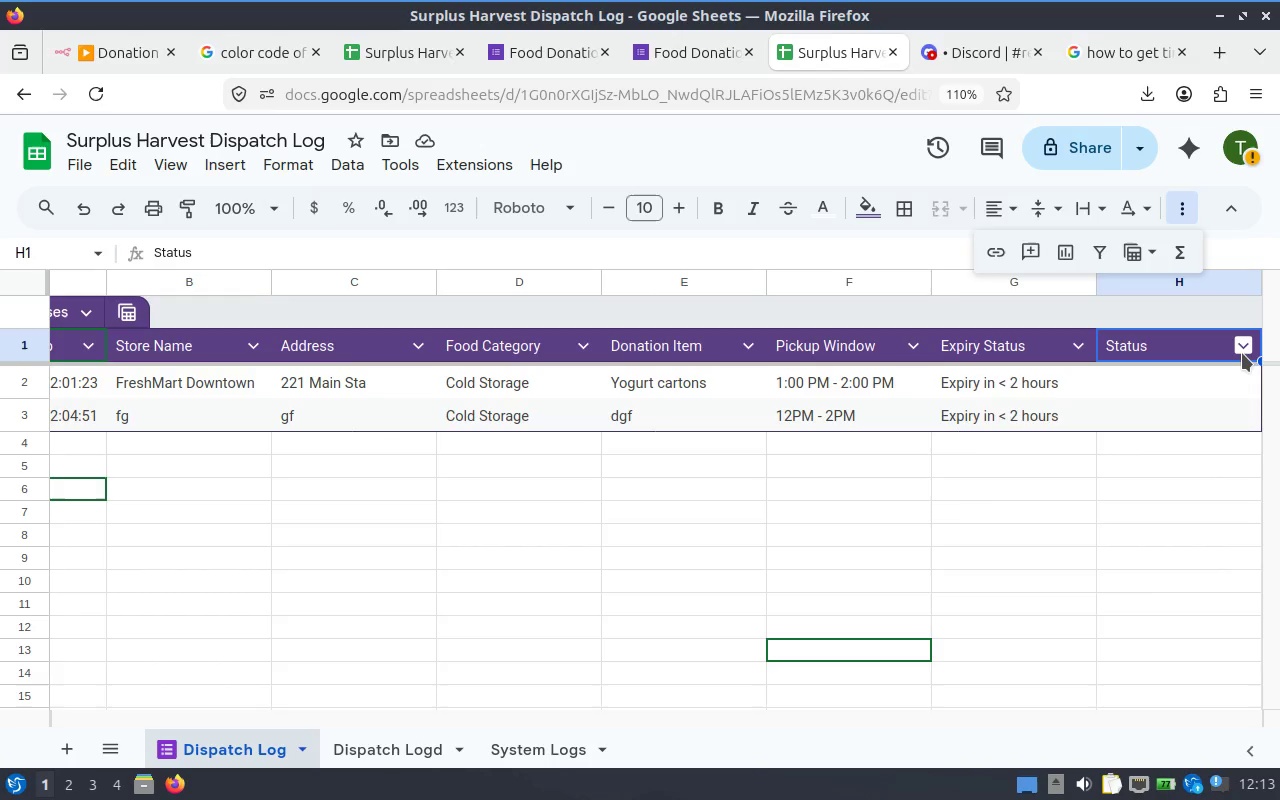 
left_click([1242, 353])
 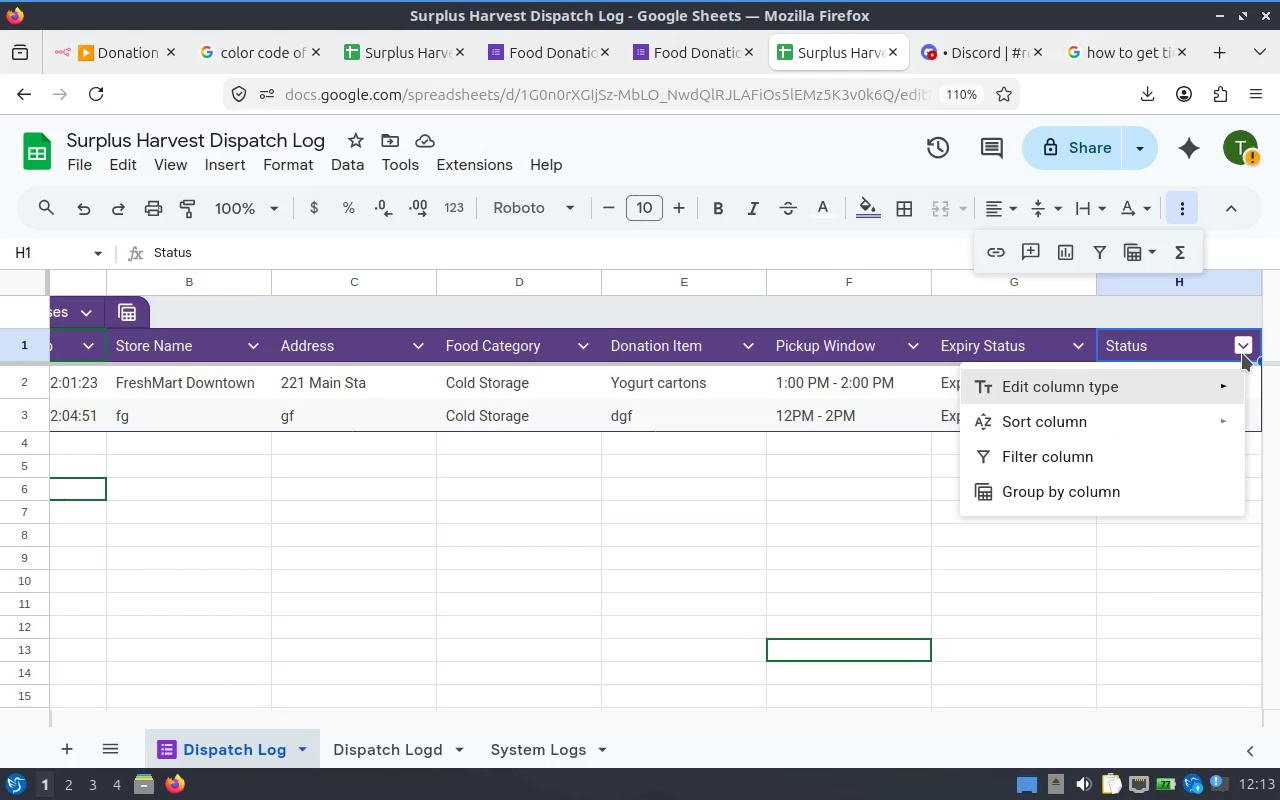 
left_click([1145, 339])
 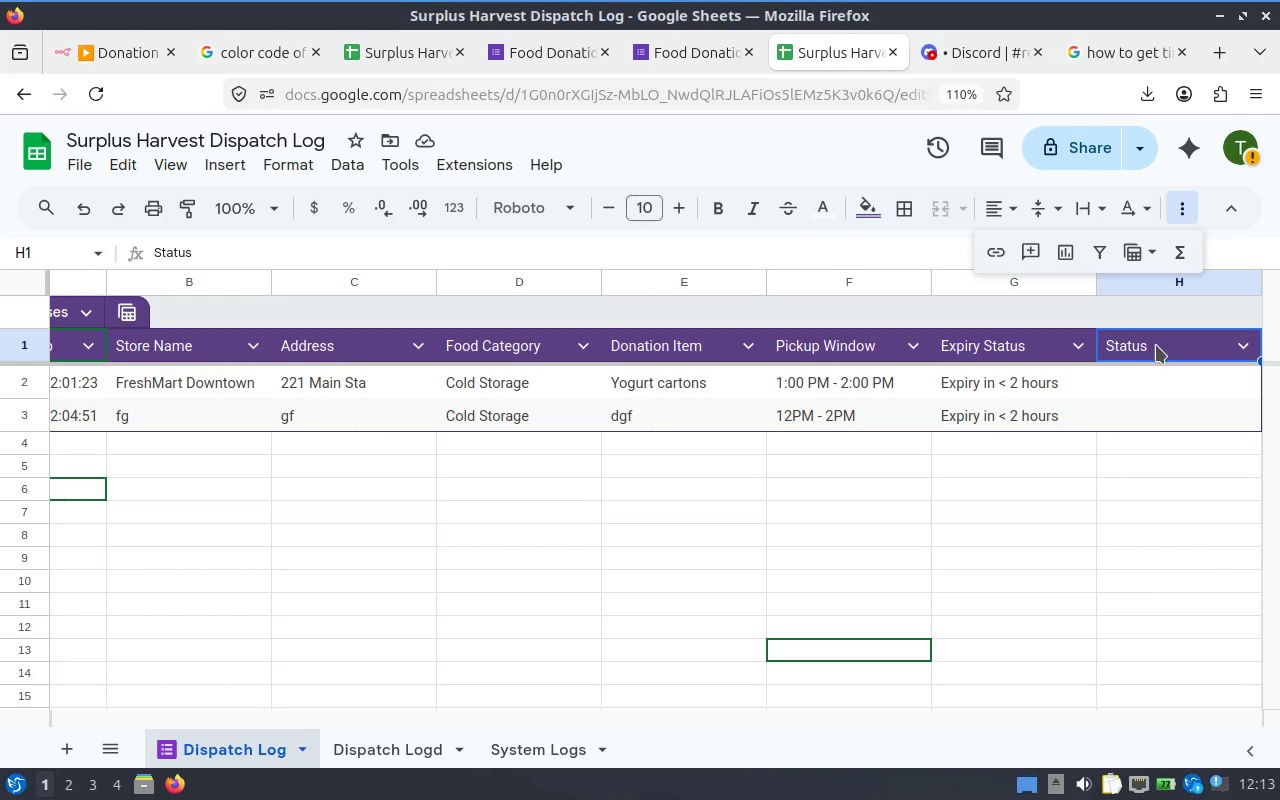 
right_click([1157, 345])
 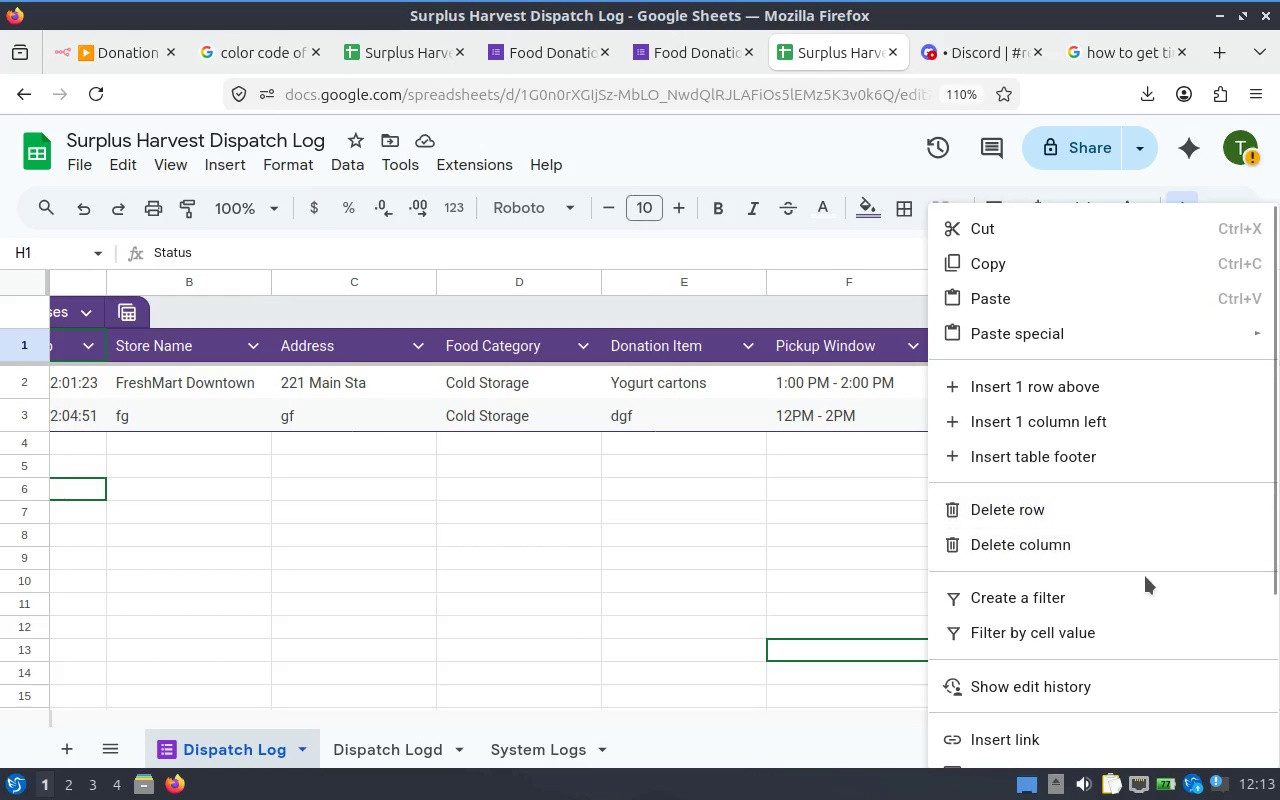 
scroll: coordinate [1134, 616], scroll_direction: down, amount: 5.0
 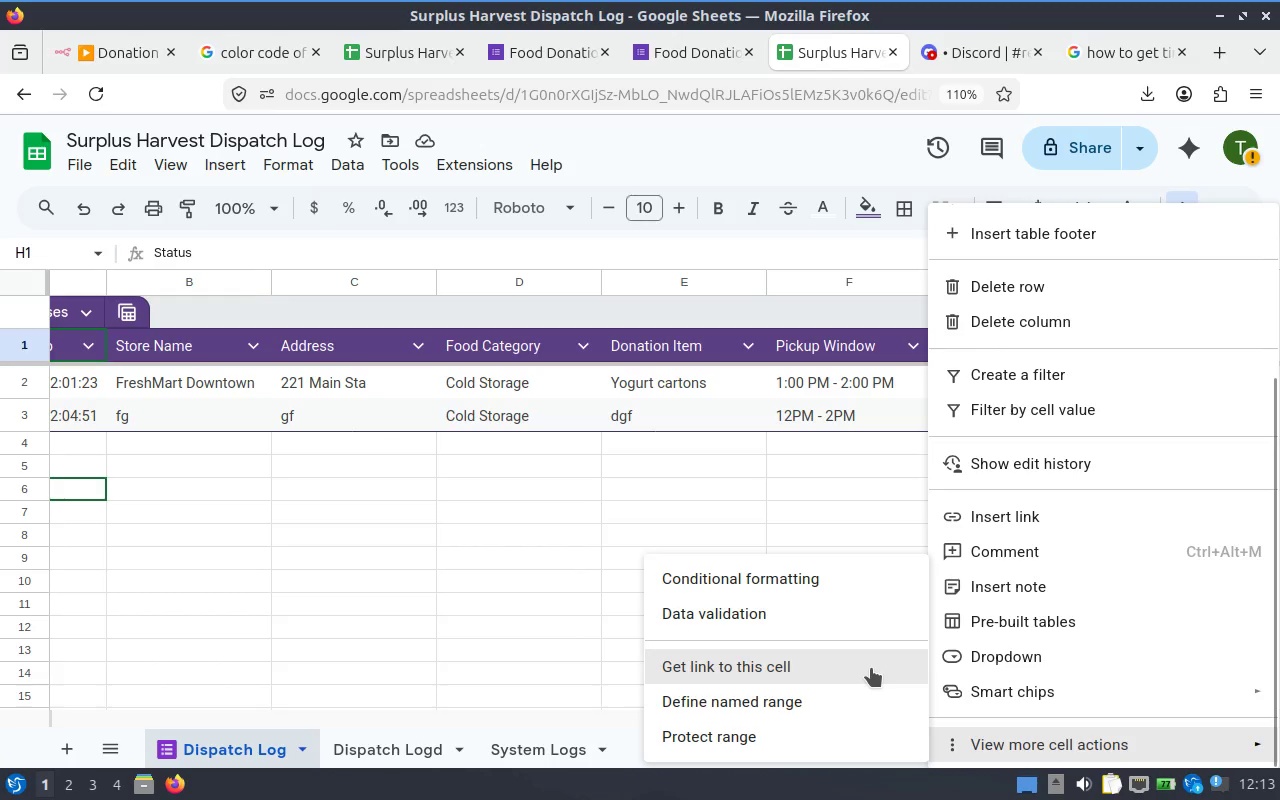 
wait(7.83)
 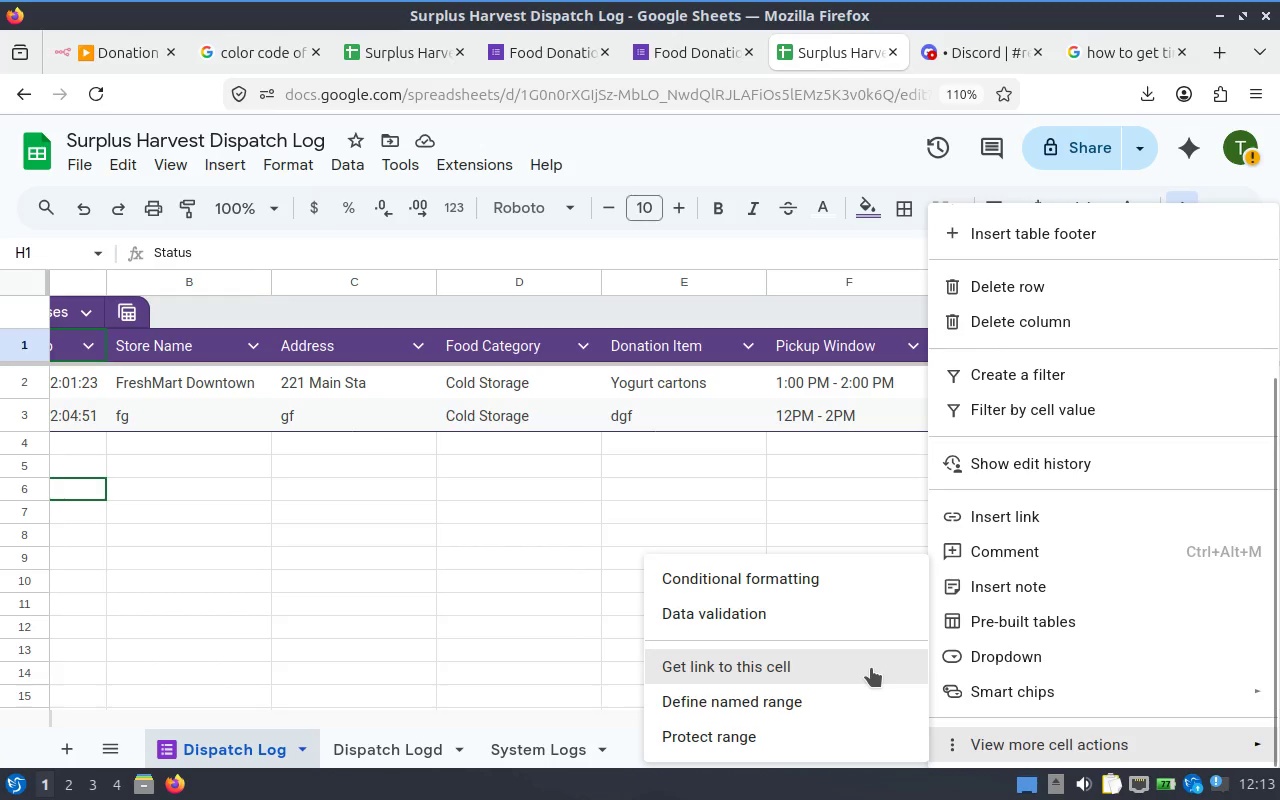 
left_click([982, 54])
 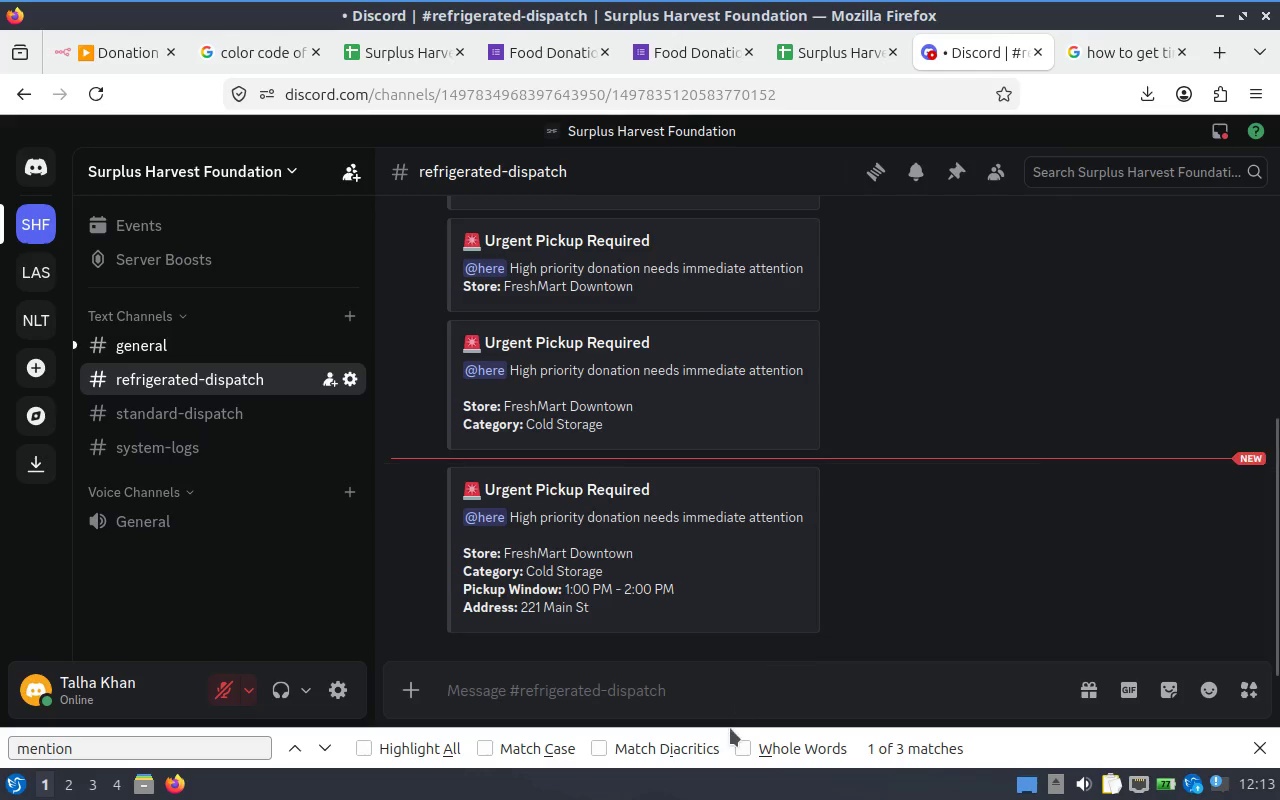 
left_click([725, 716])
 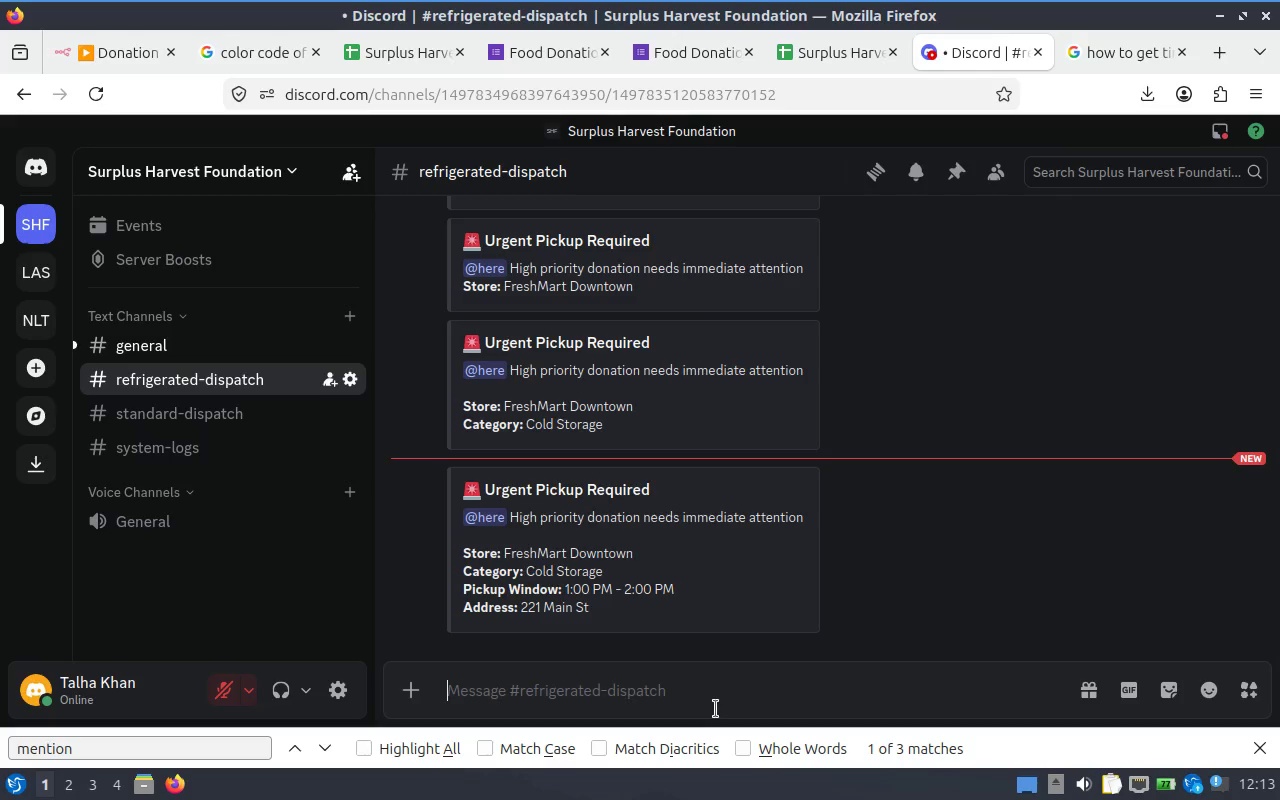 
type(ho)
 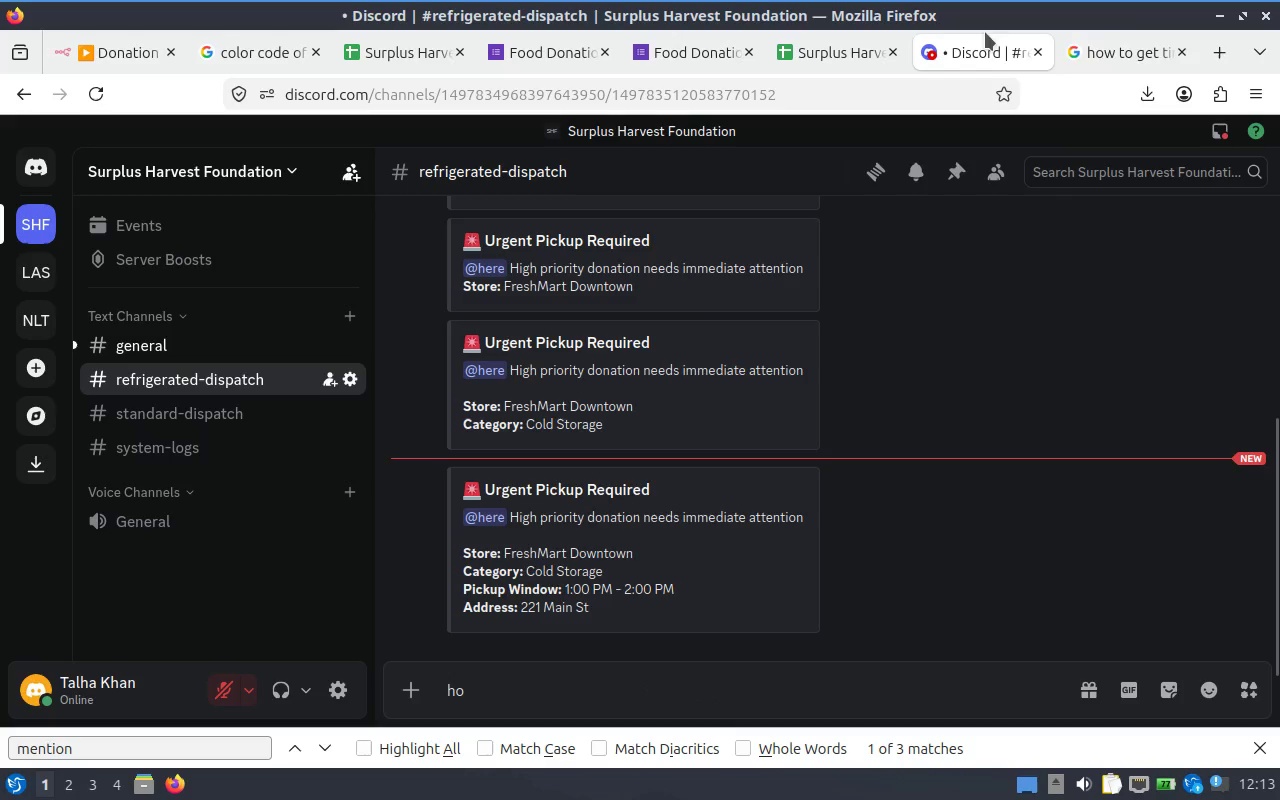 
left_click([1100, 45])
 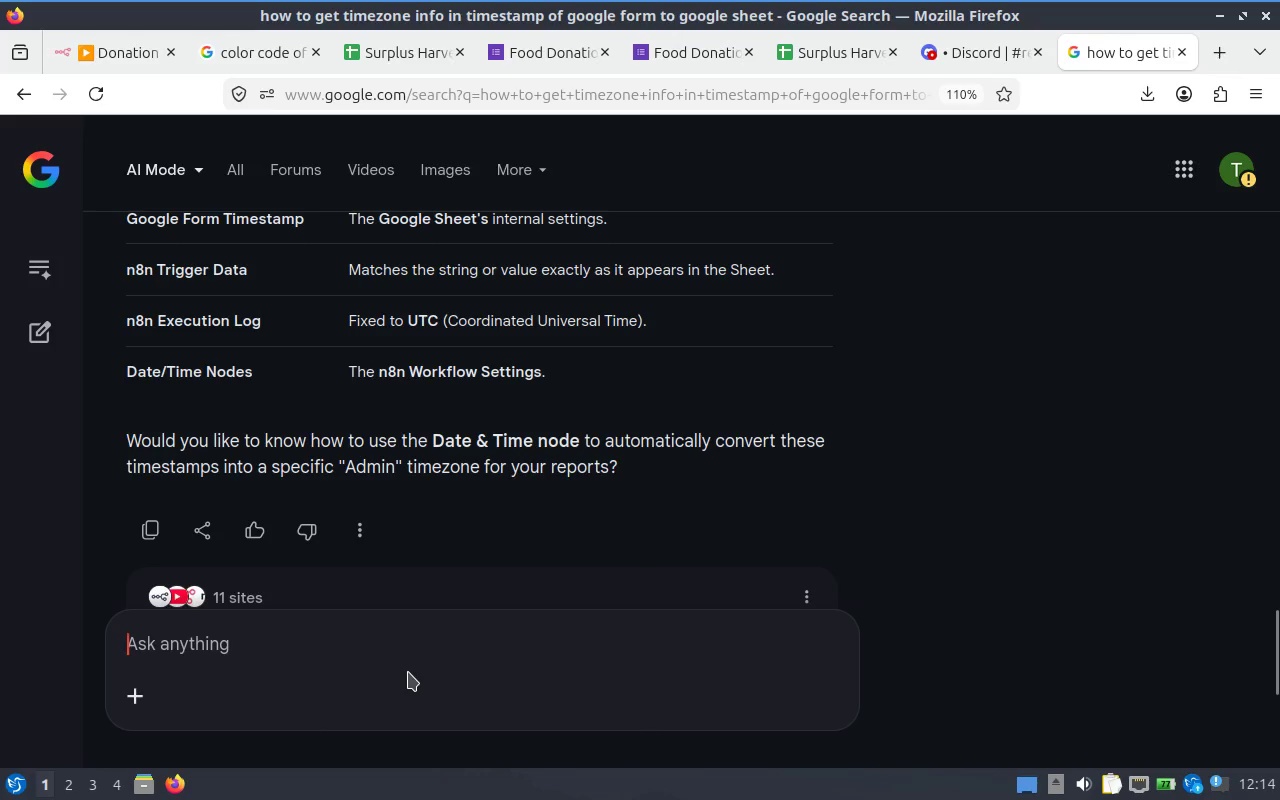 
type(how to set default value in the google sheet row colum)
 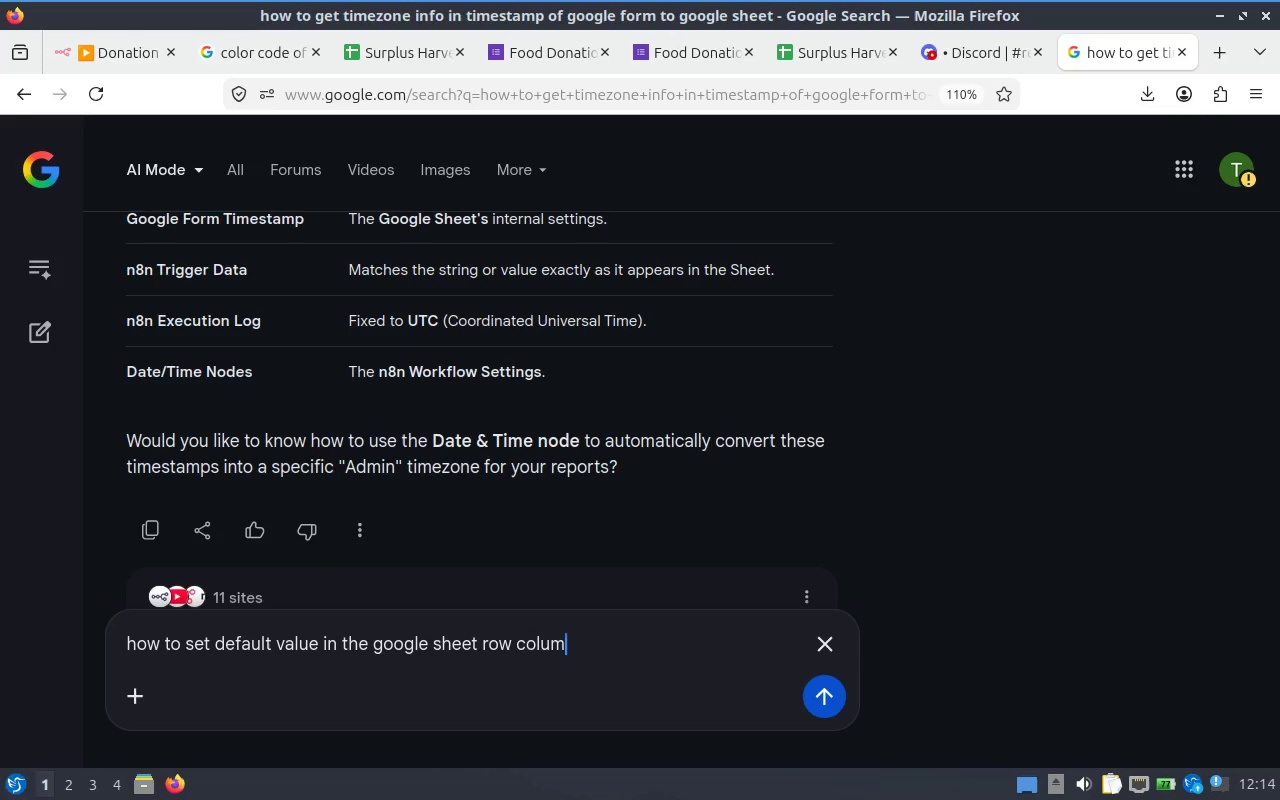 
key(Enter)
 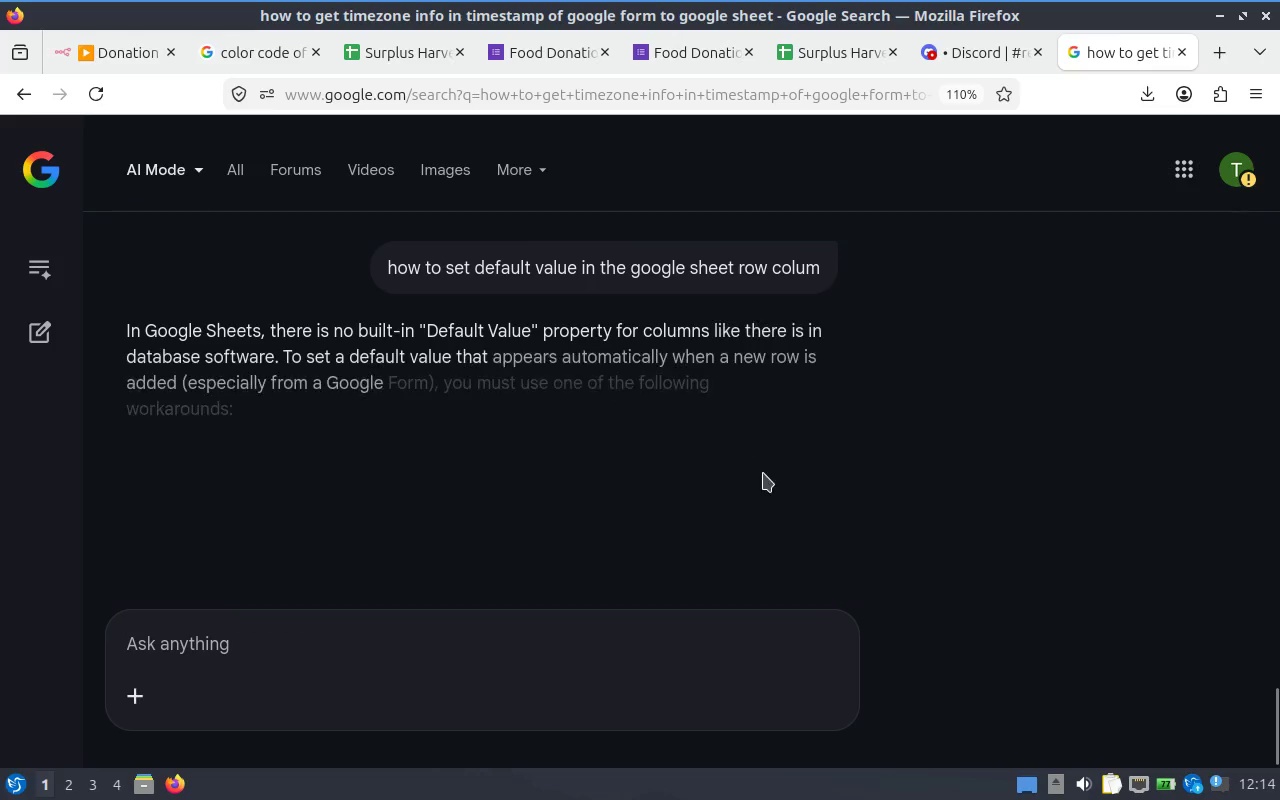 
scroll: coordinate [550, 371], scroll_direction: up, amount: 1.0
 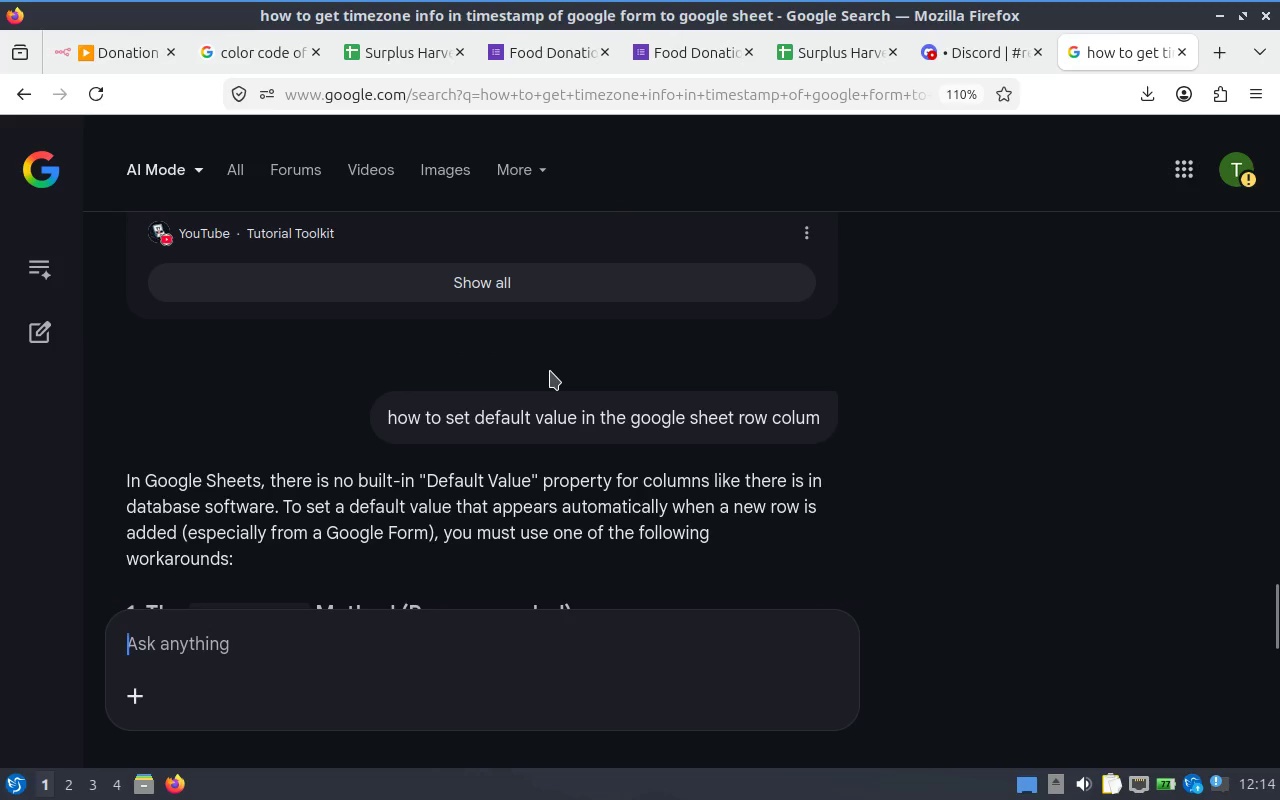 
scroll: coordinate [481, 385], scroll_direction: down, amount: 3.0
 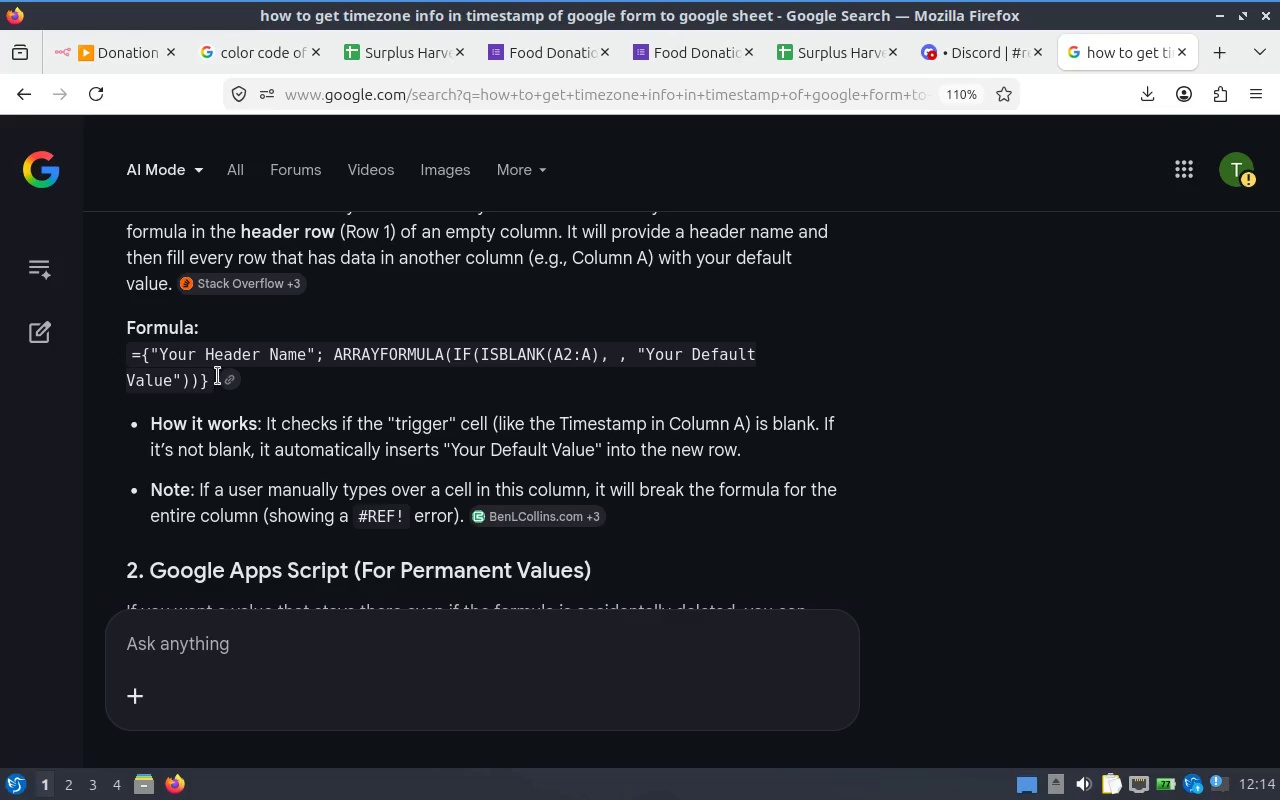 
wait(7.1)
 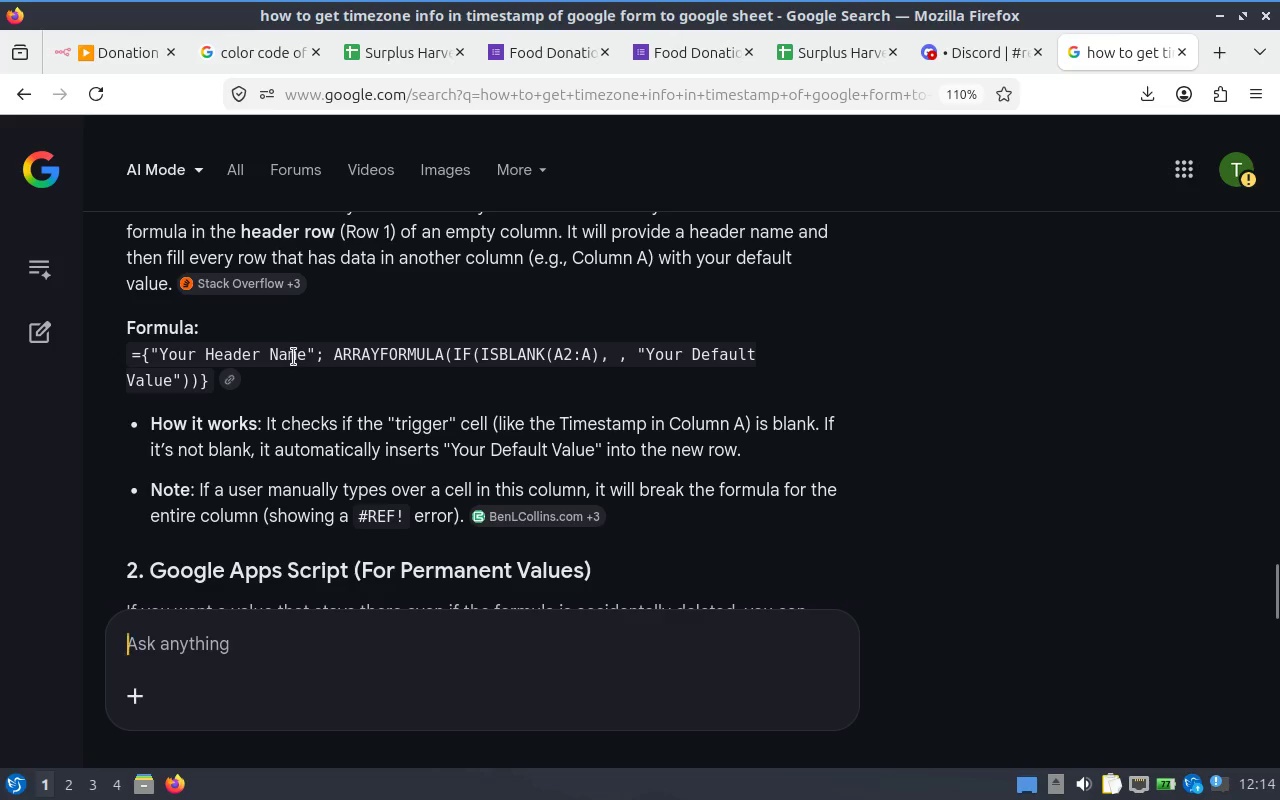 
left_click_drag(start_coordinate=[211, 380], to_coordinate=[135, 358])
 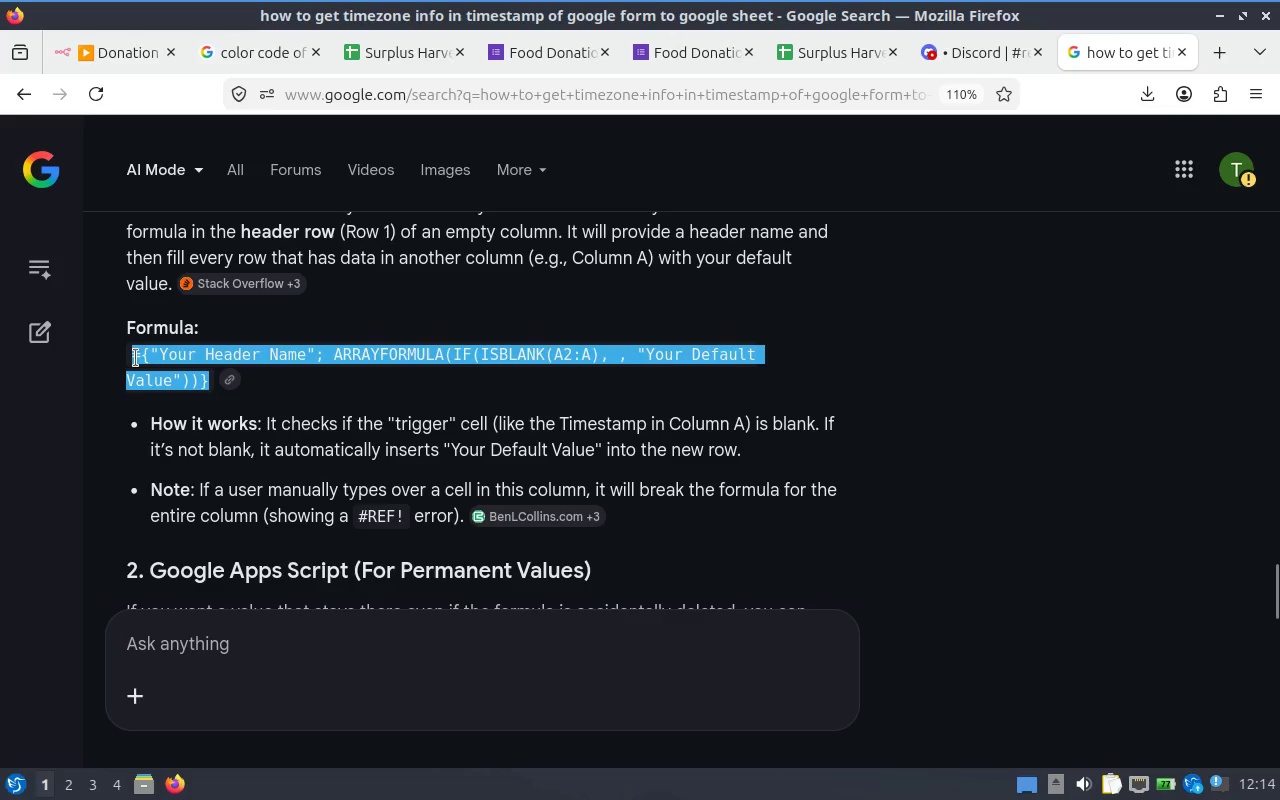 
key(Control+C)
 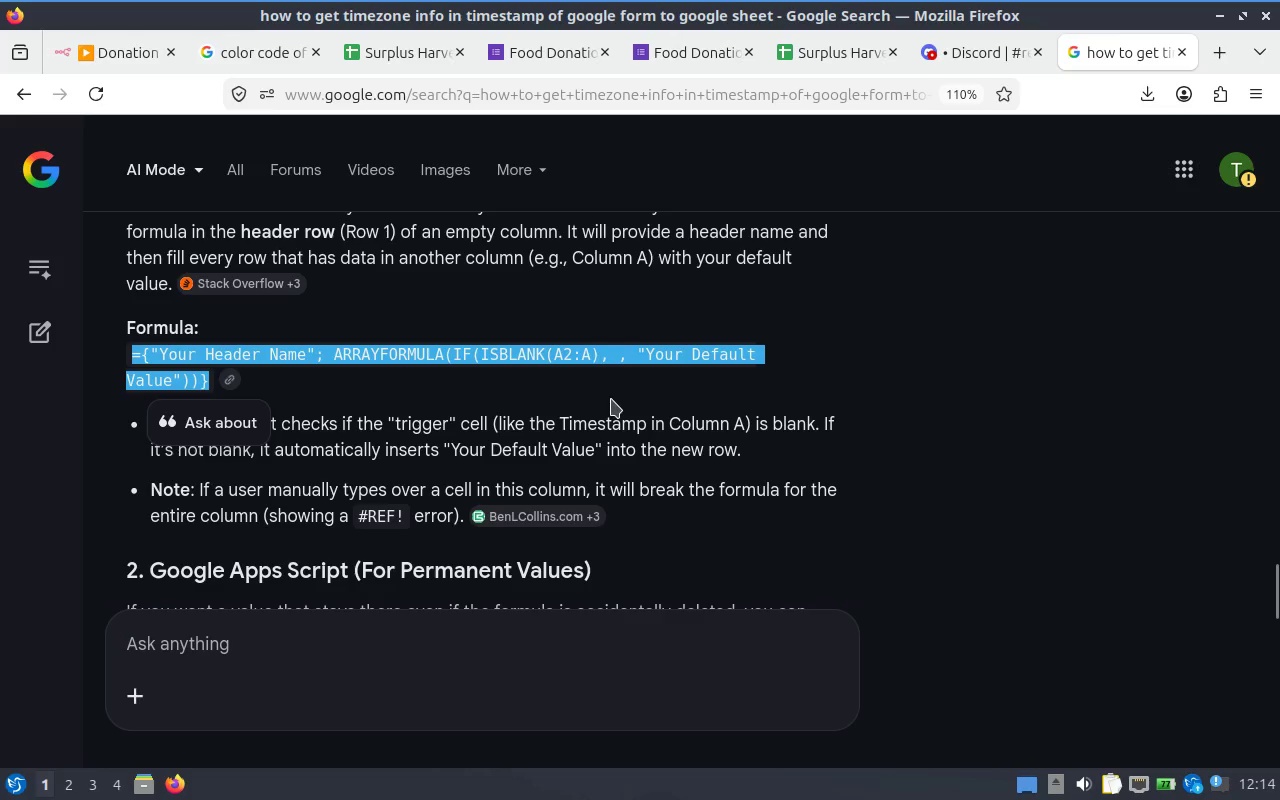 
scroll: coordinate [611, 399], scroll_direction: down, amount: 1.0
 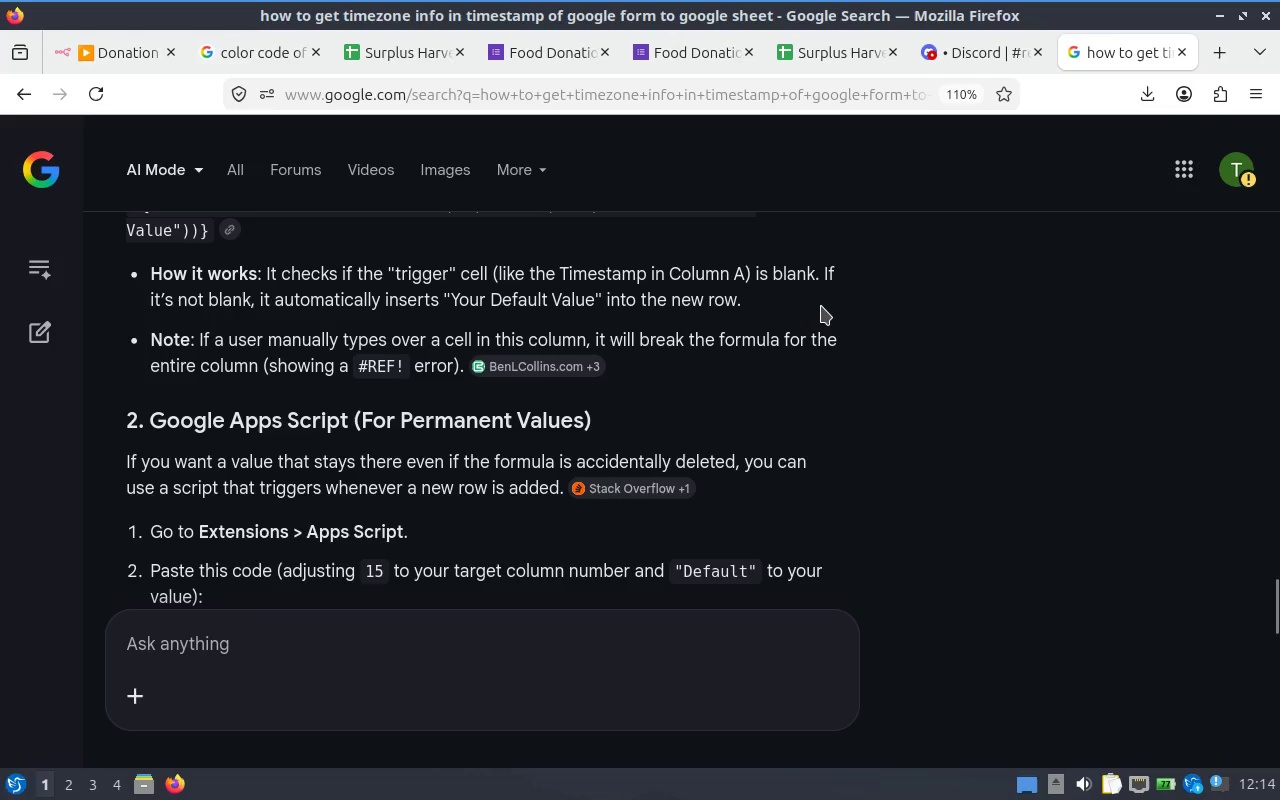 
wait(8.33)
 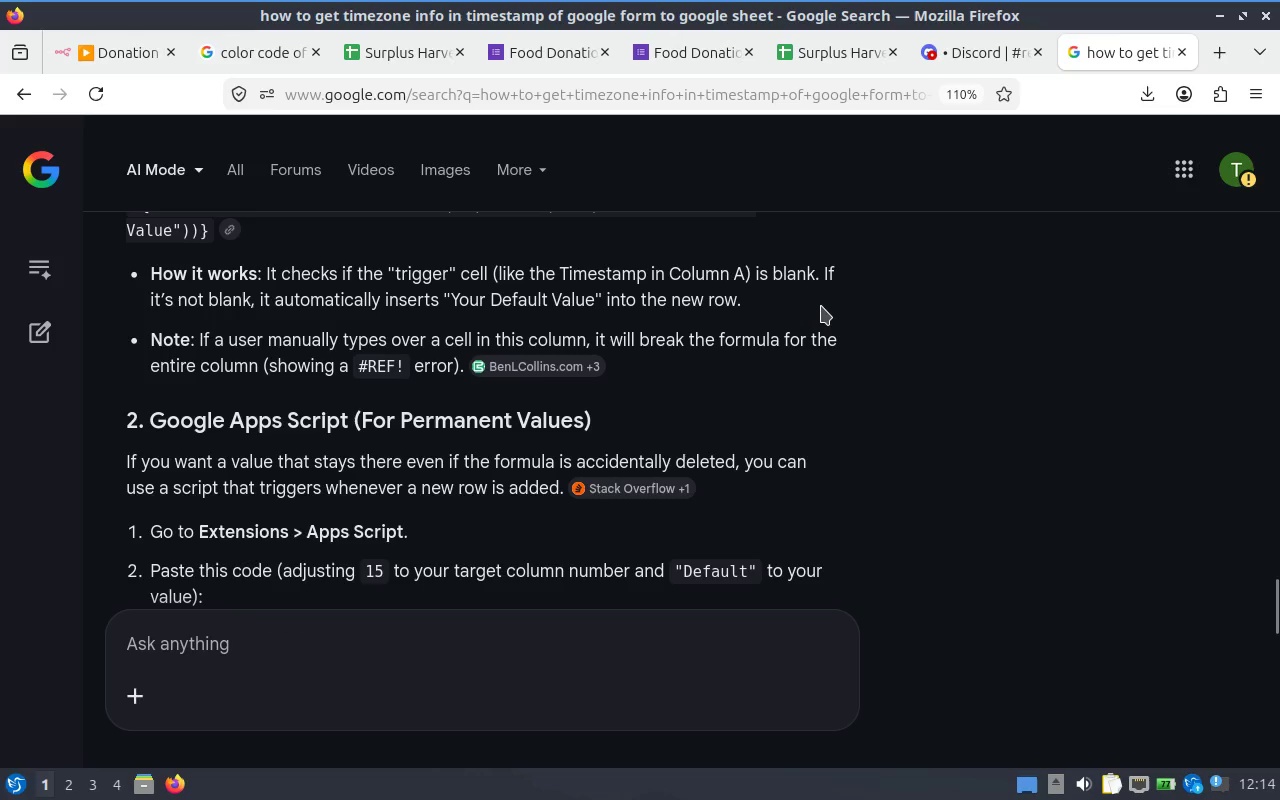 
left_click([977, 46])
 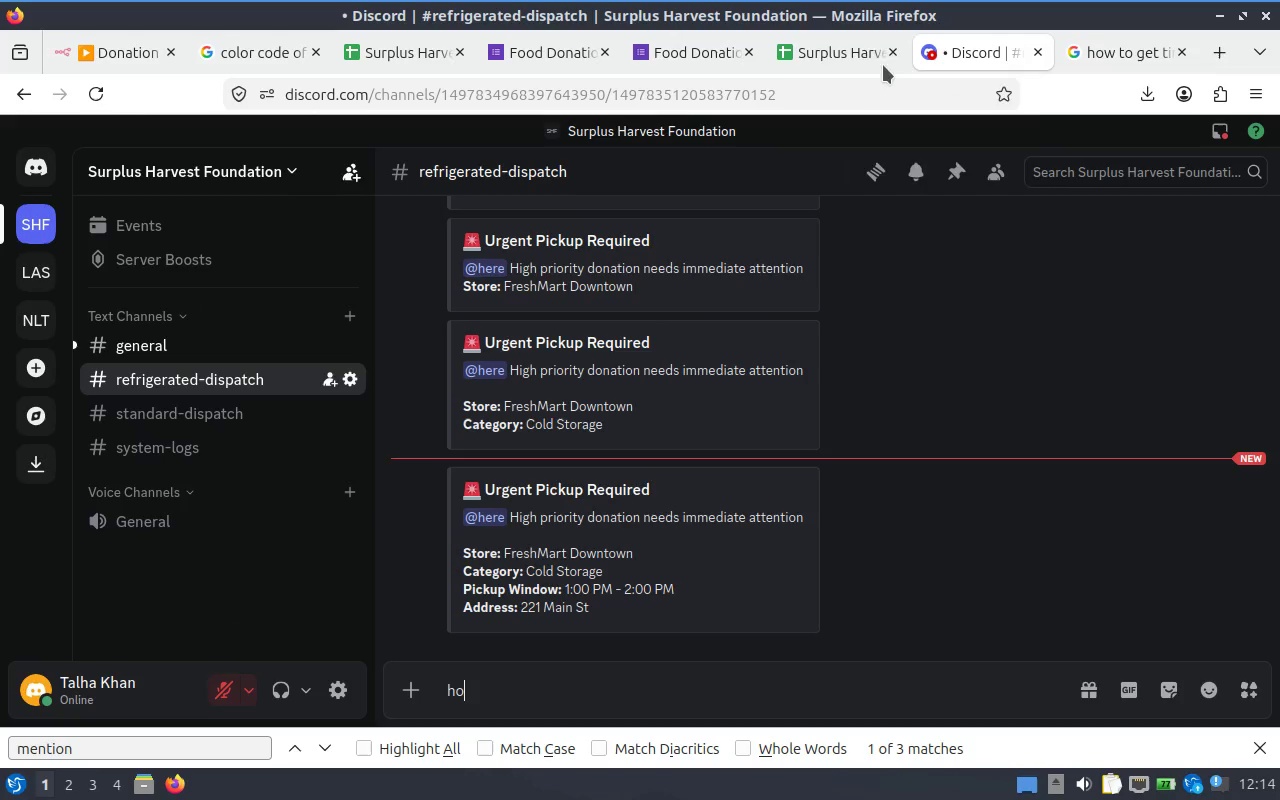 
left_click([825, 54])
 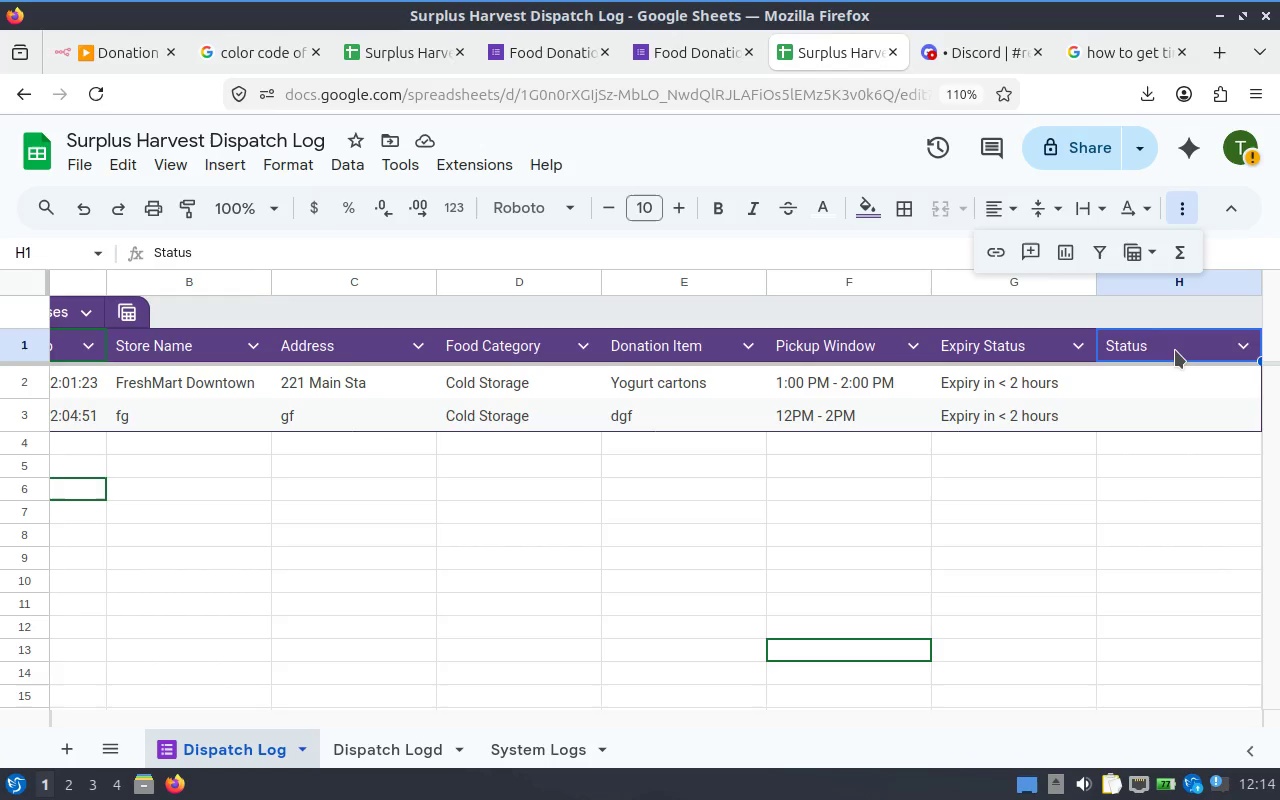 
left_click([1201, 356])
 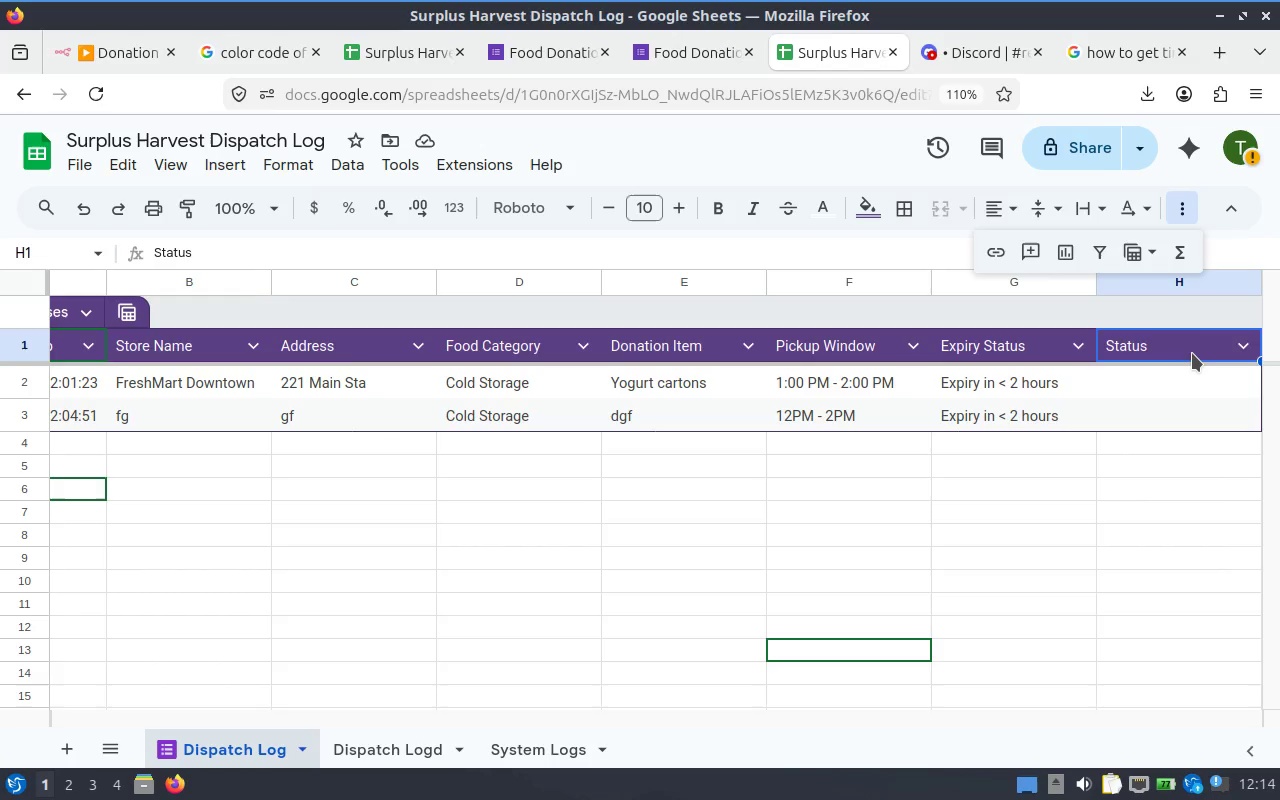 
left_click([1190, 352])
 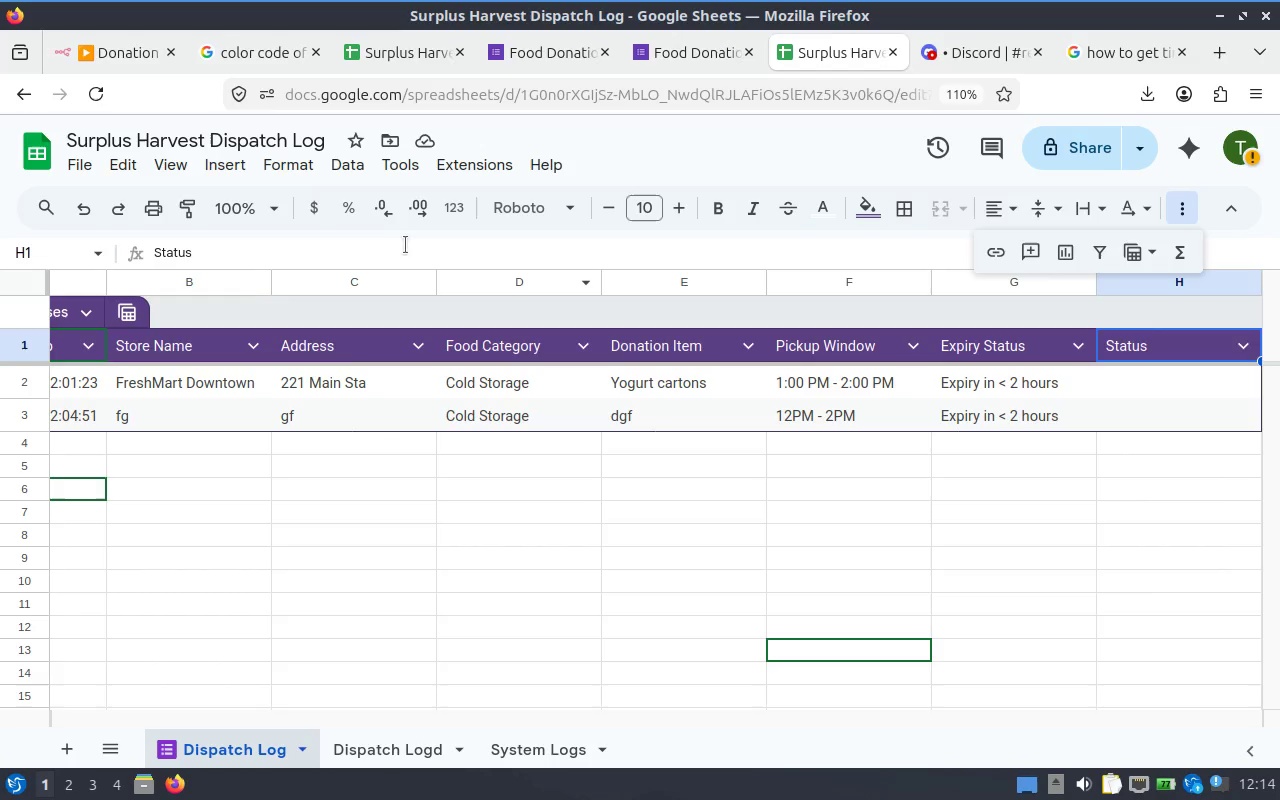 
left_click([375, 249])
 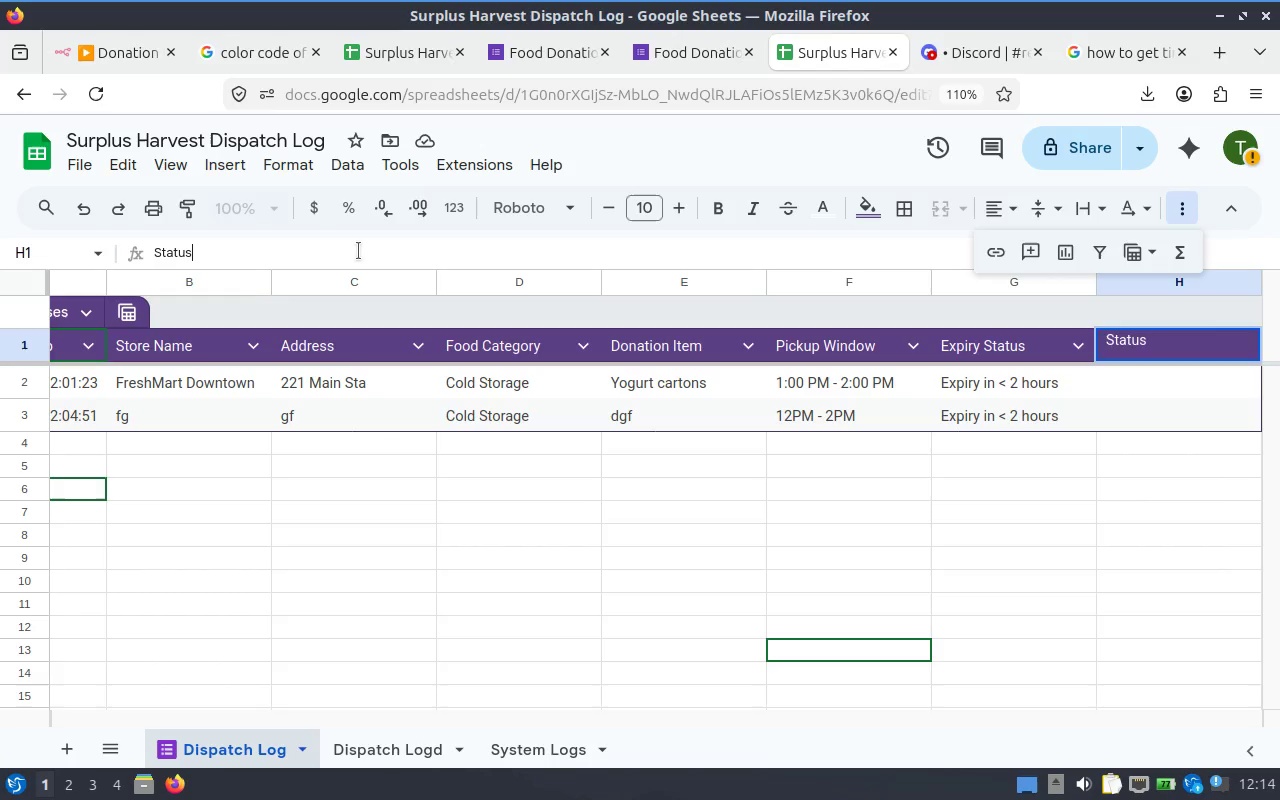 
left_click_drag(start_coordinate=[358, 251], to_coordinate=[225, 236])
 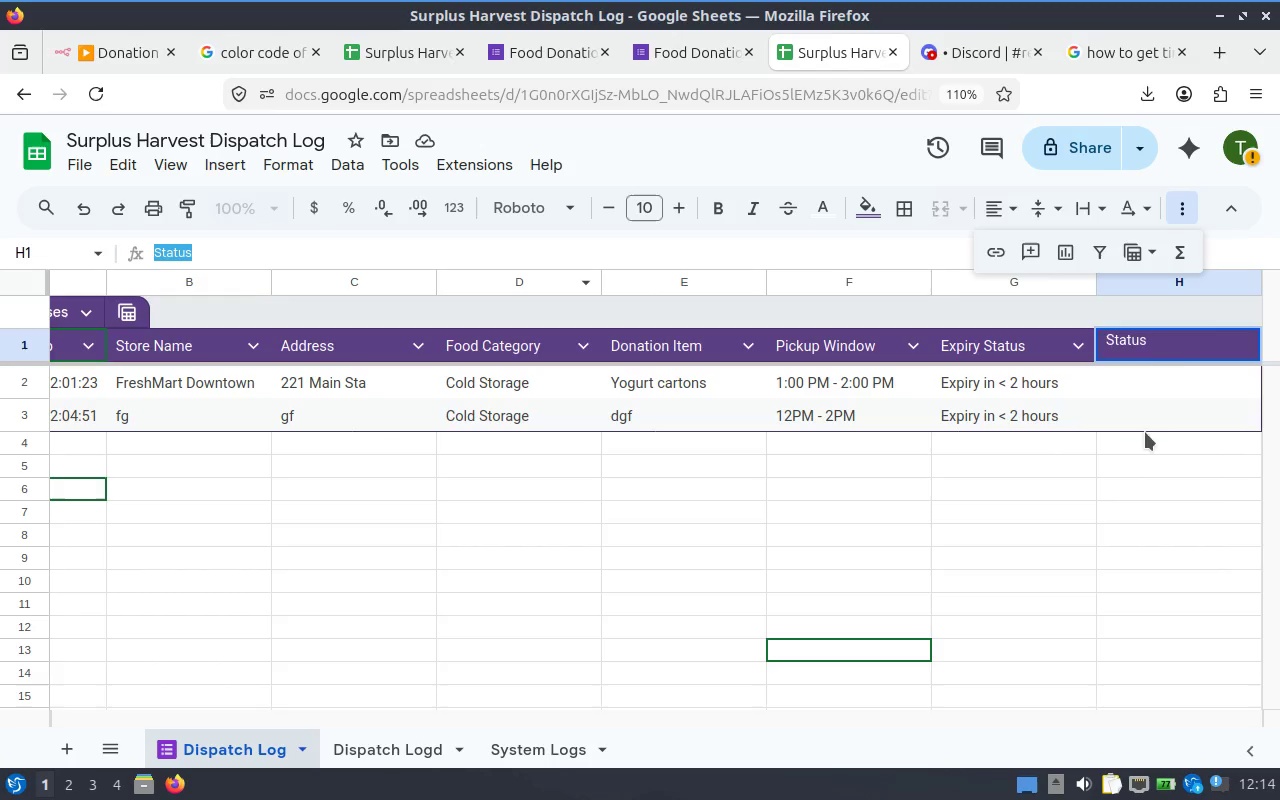 
left_click([1179, 365])
 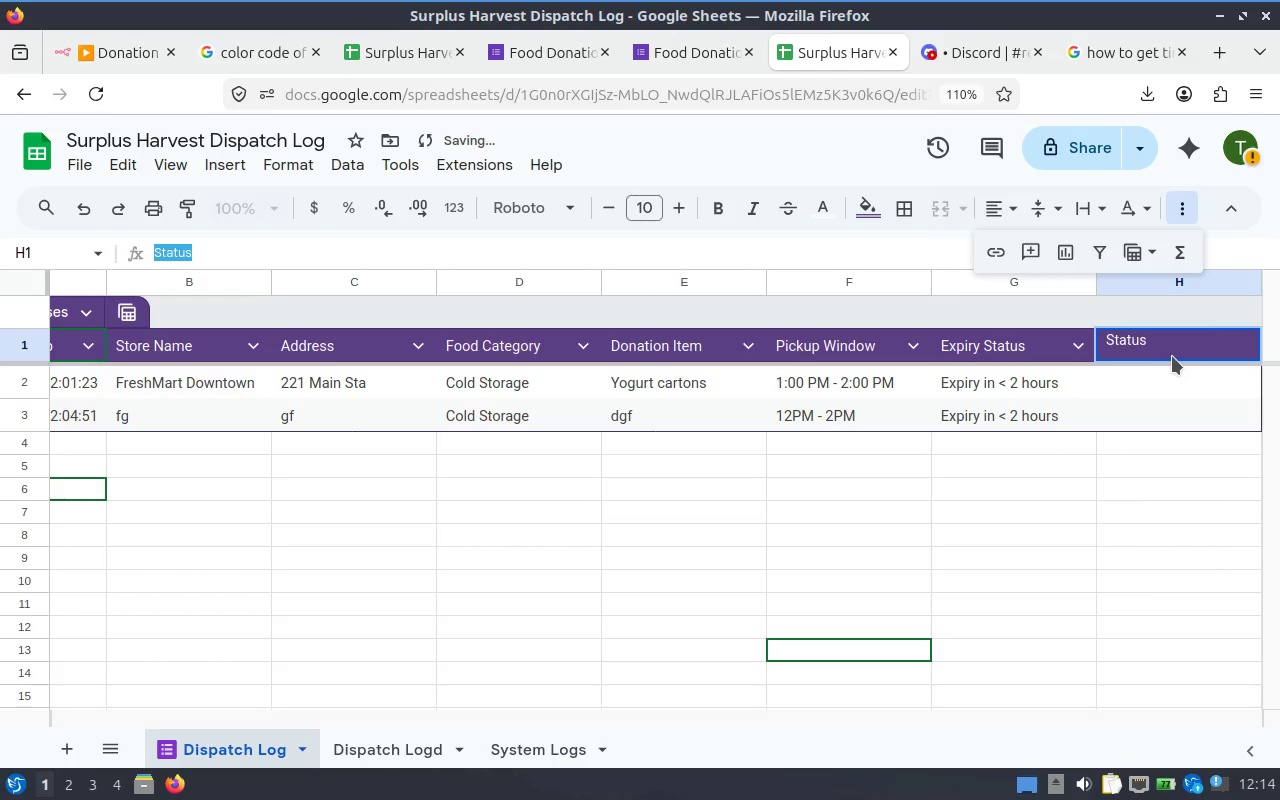 
left_click([1174, 356])
 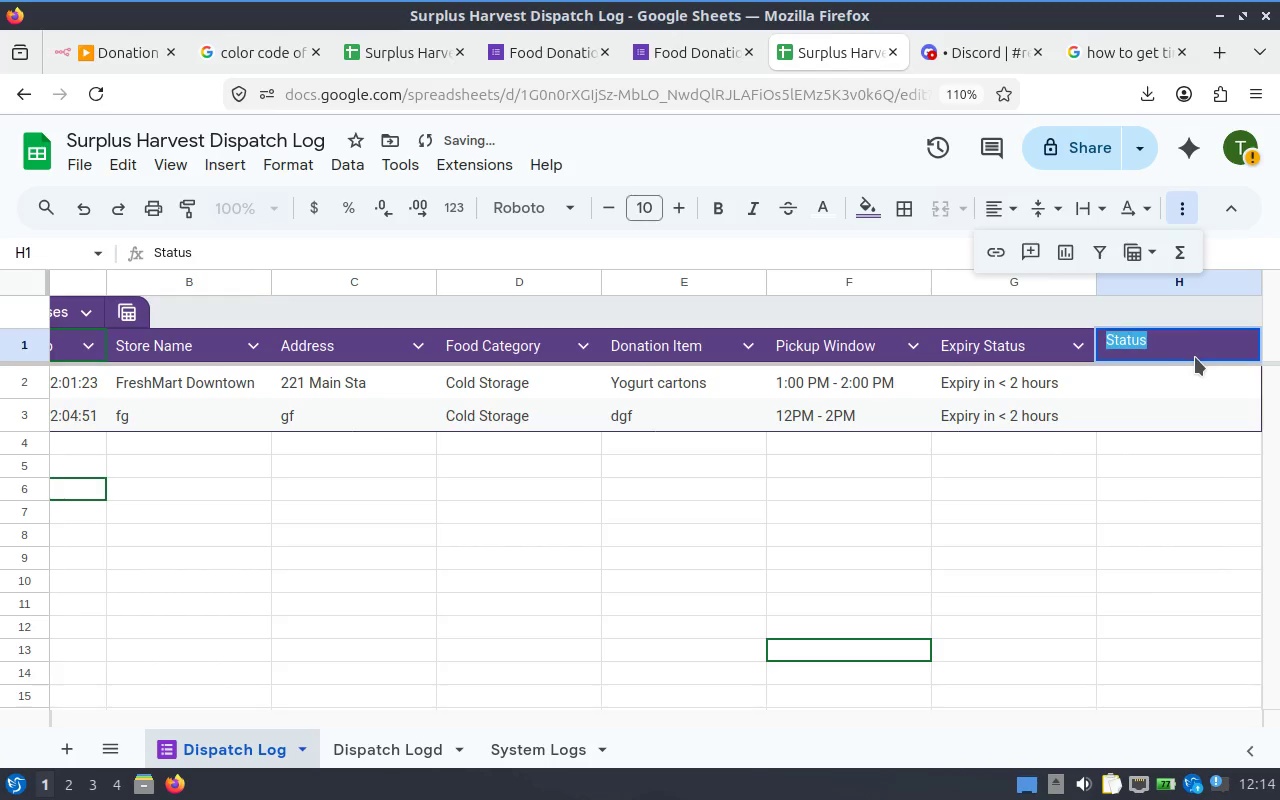 
left_click([1190, 369])
 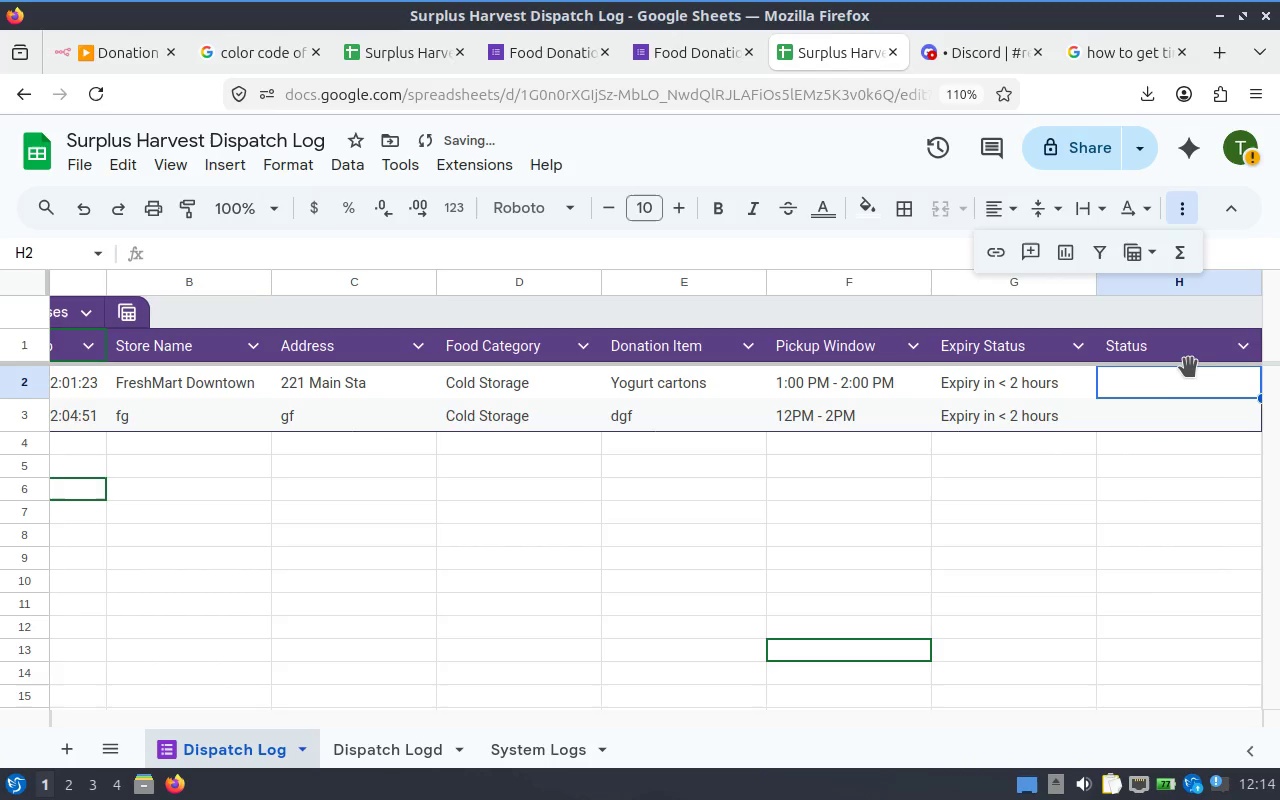 
left_click([1205, 359])
 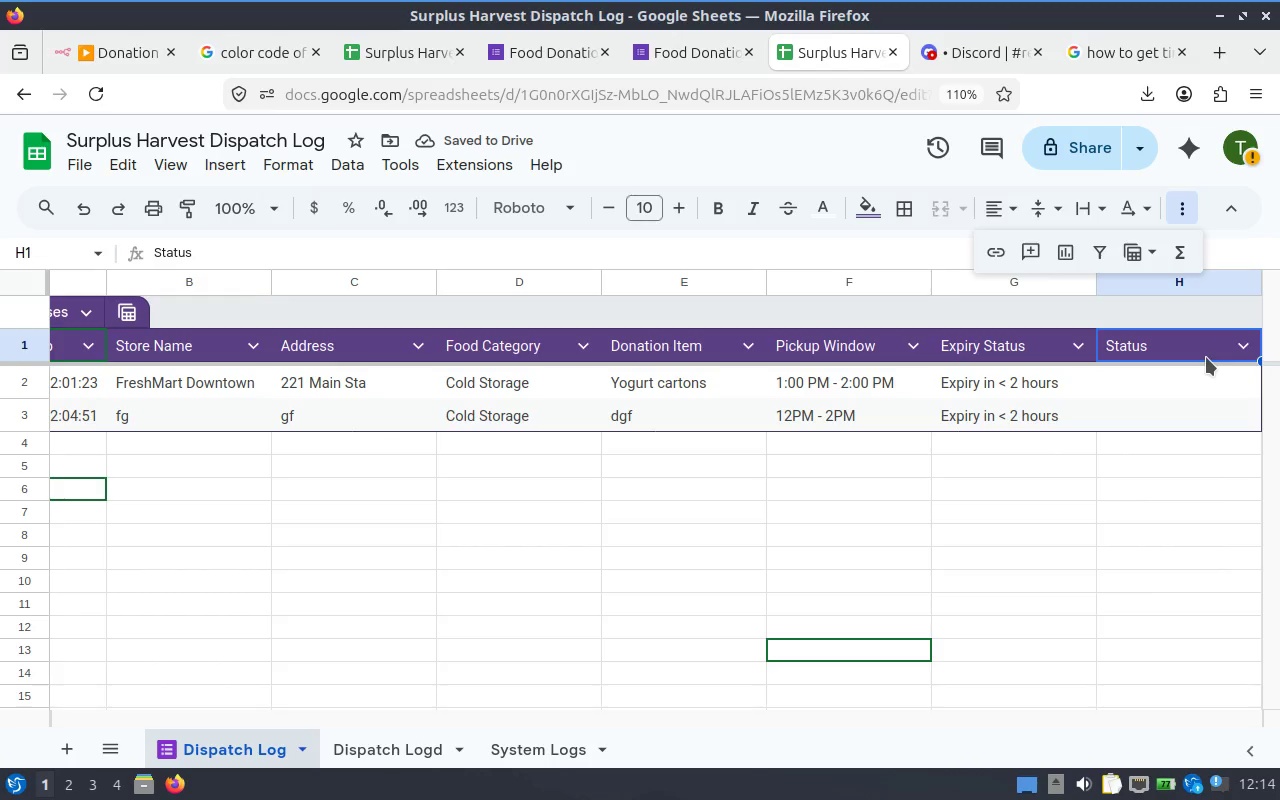 
hold_key(key=ControlLeft, duration=1.0)
 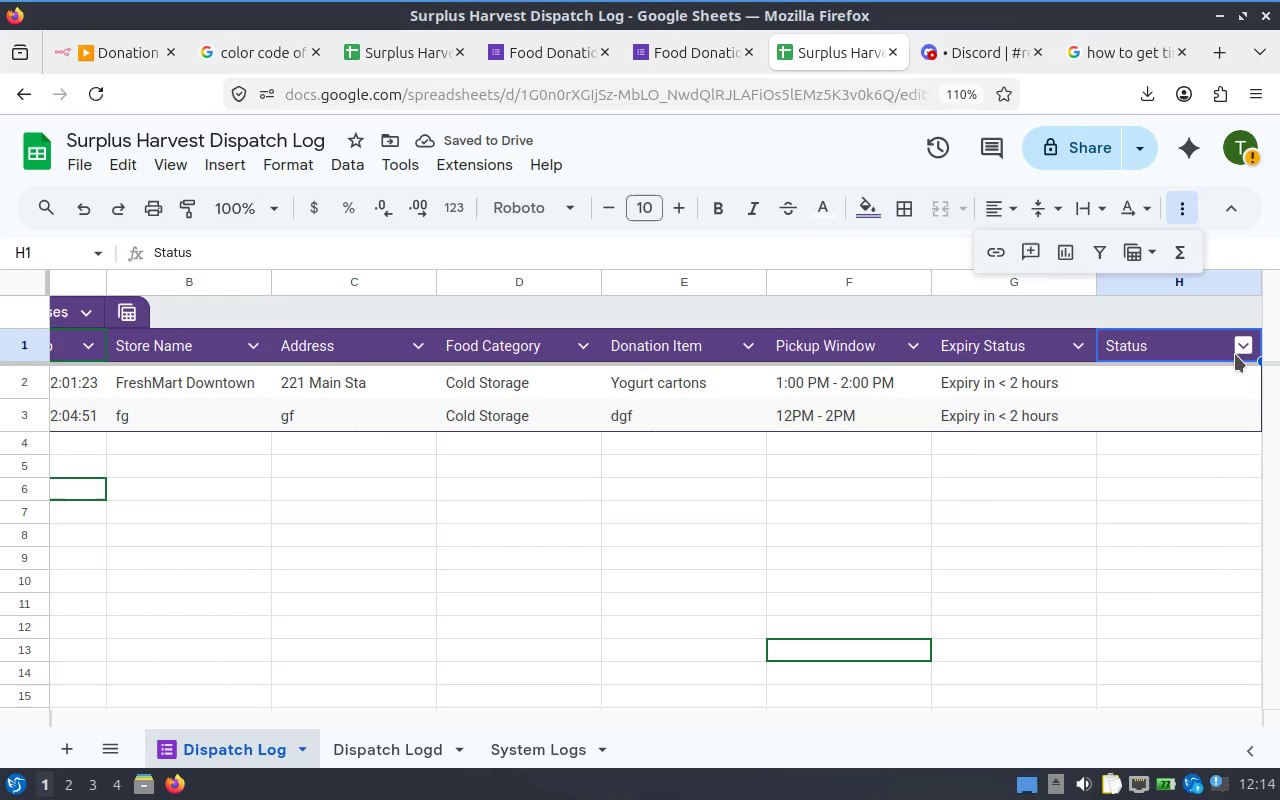 
left_click([1235, 354])
 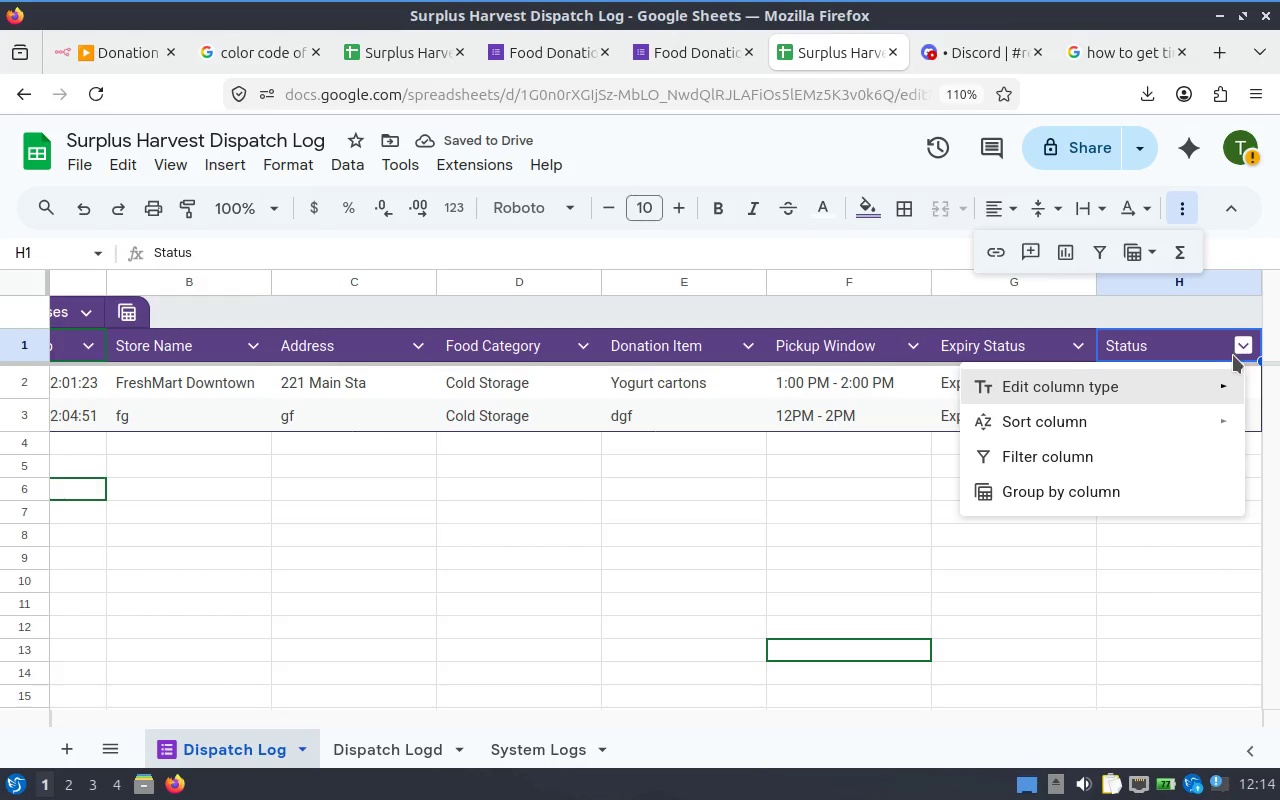 
left_click([1224, 353])
 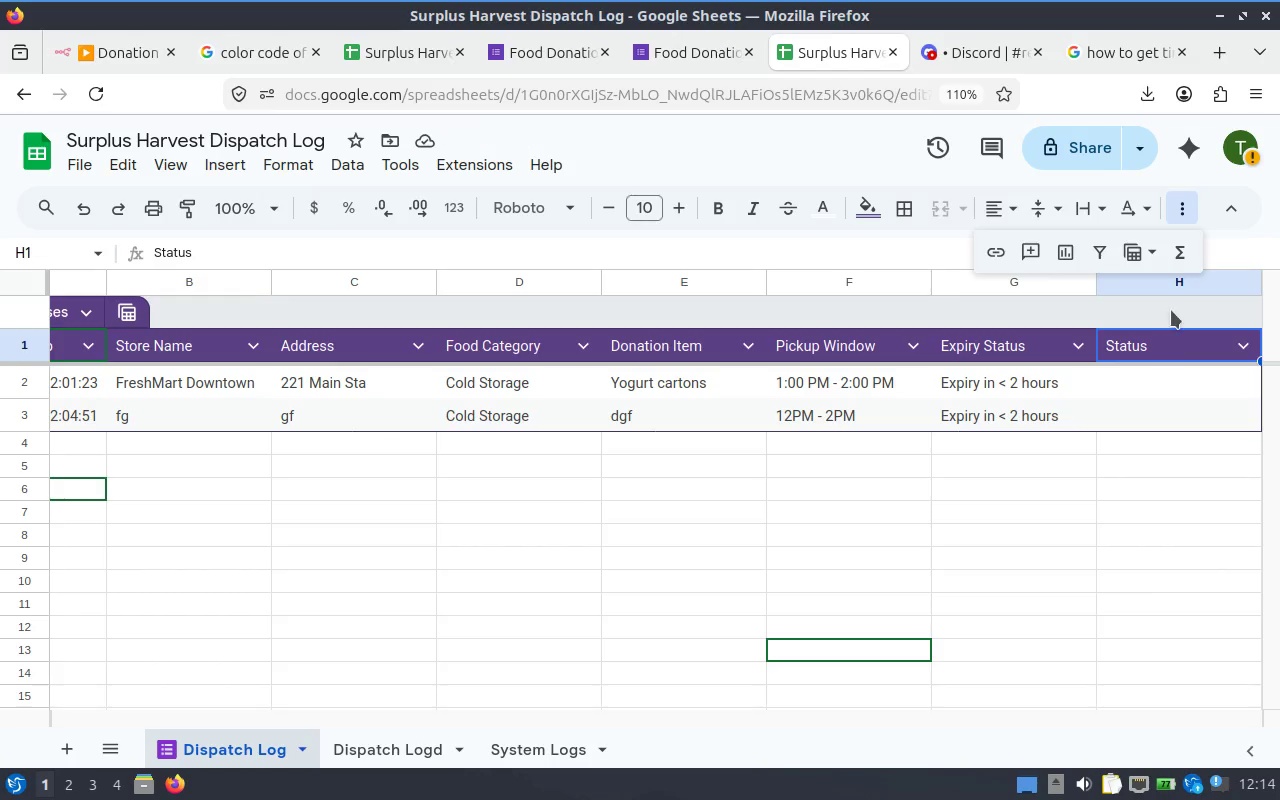 
left_click([1187, 287])
 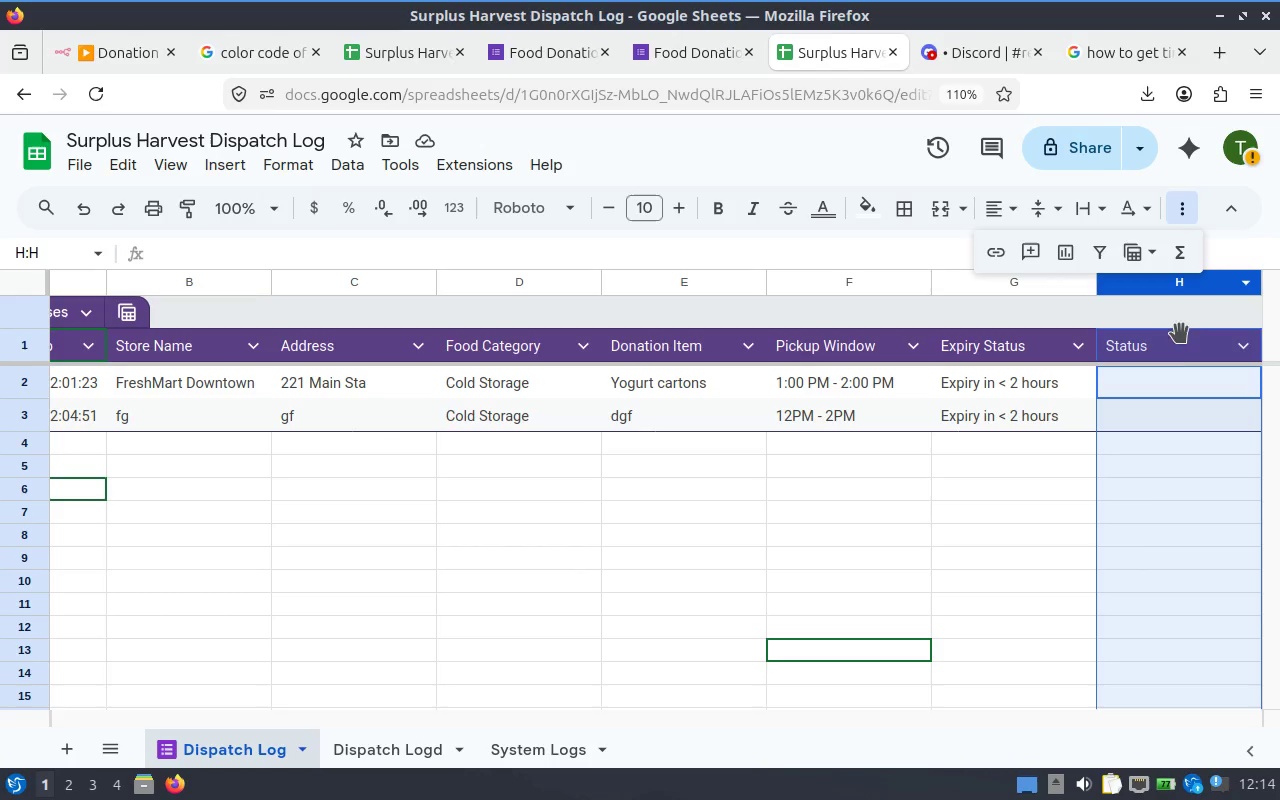 
hold_key(key=ControlLeft, duration=0.55)
left_click([1174, 351])
 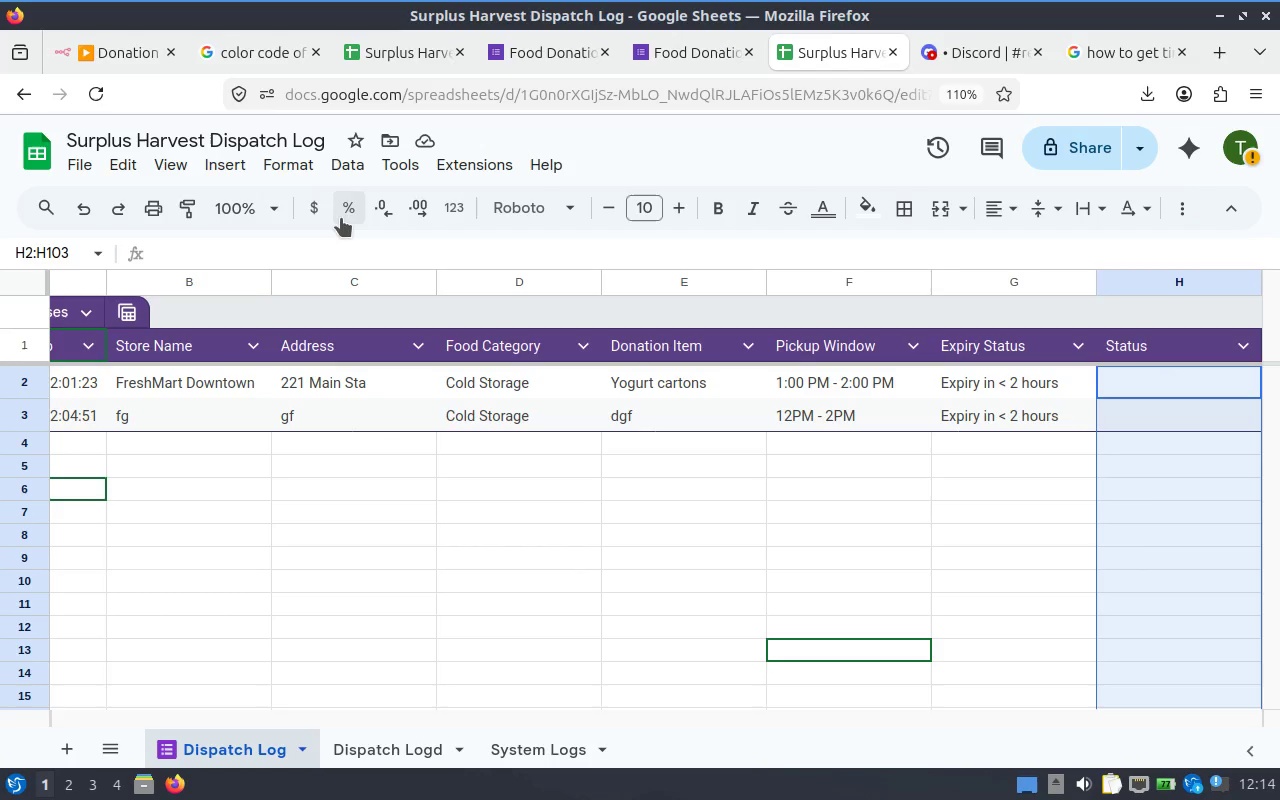 
left_click([320, 244])
 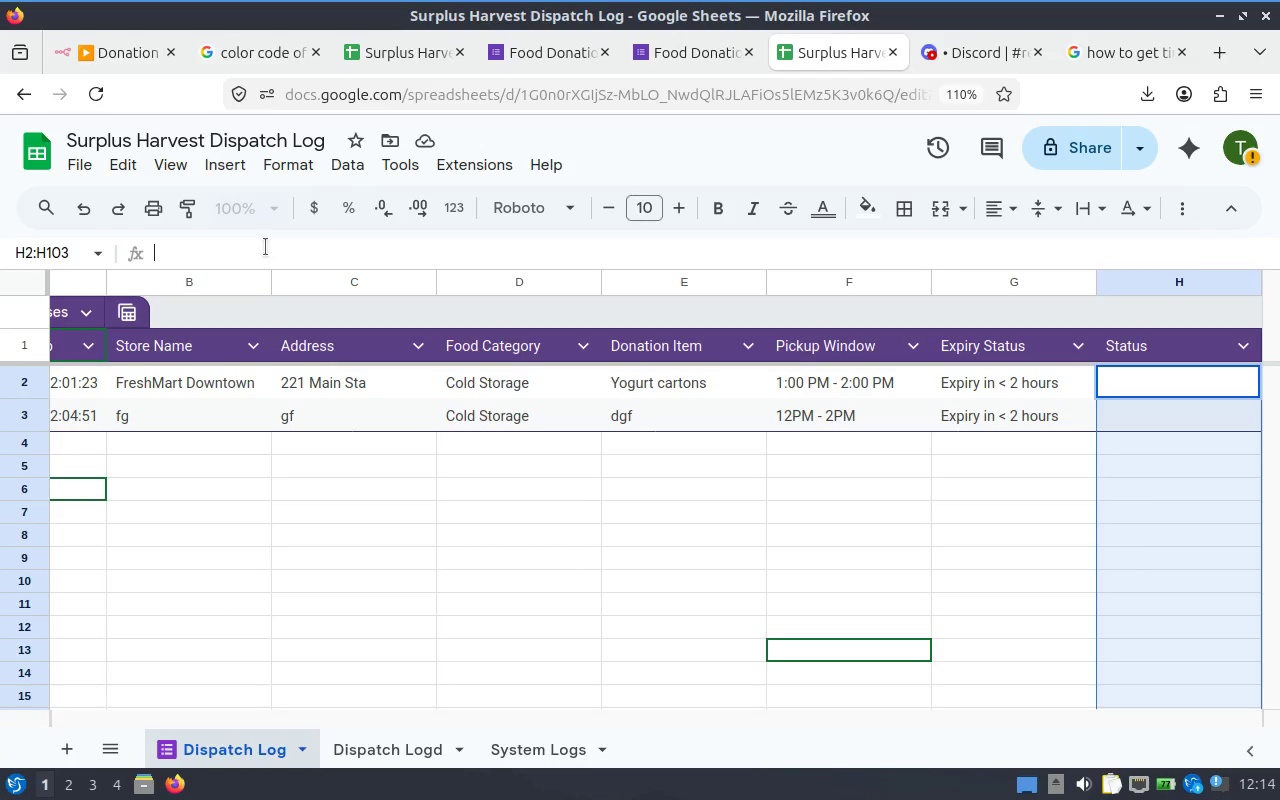 
key(Control+V)
 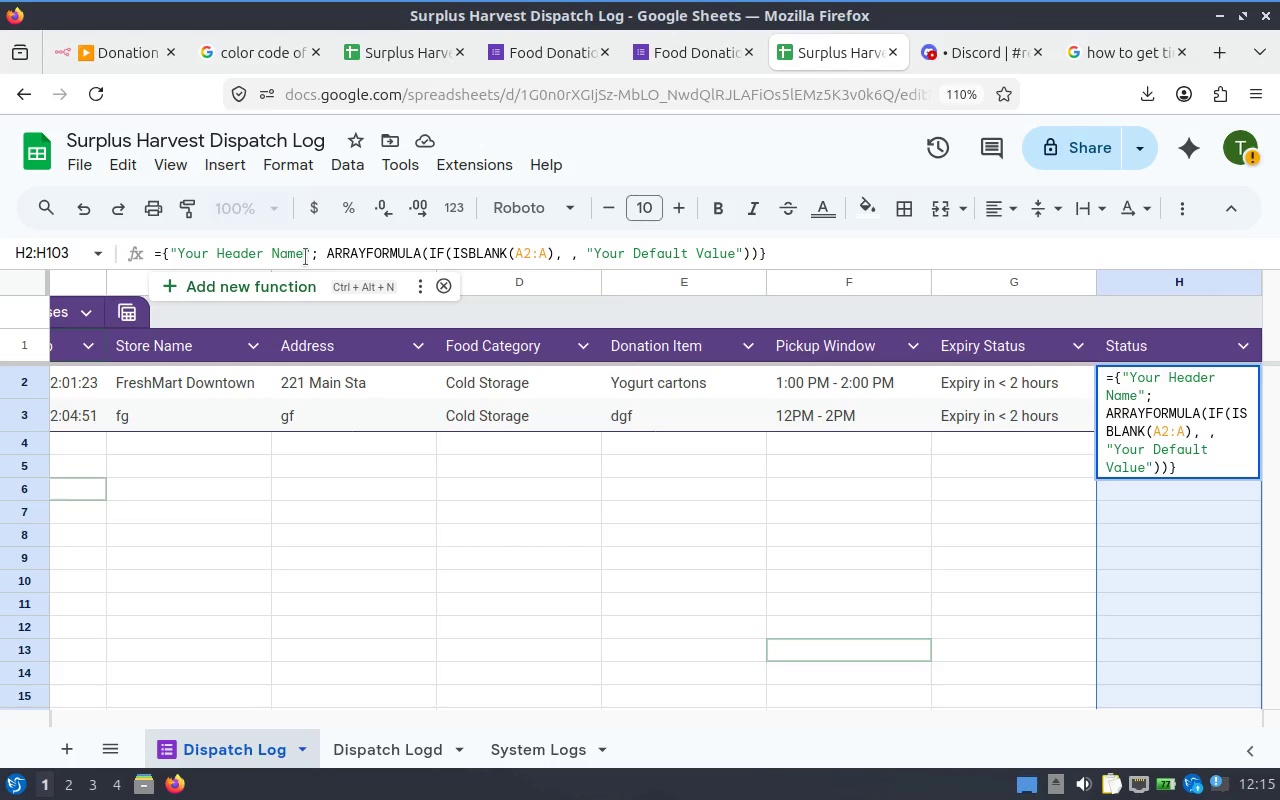 
wait(5.82)
 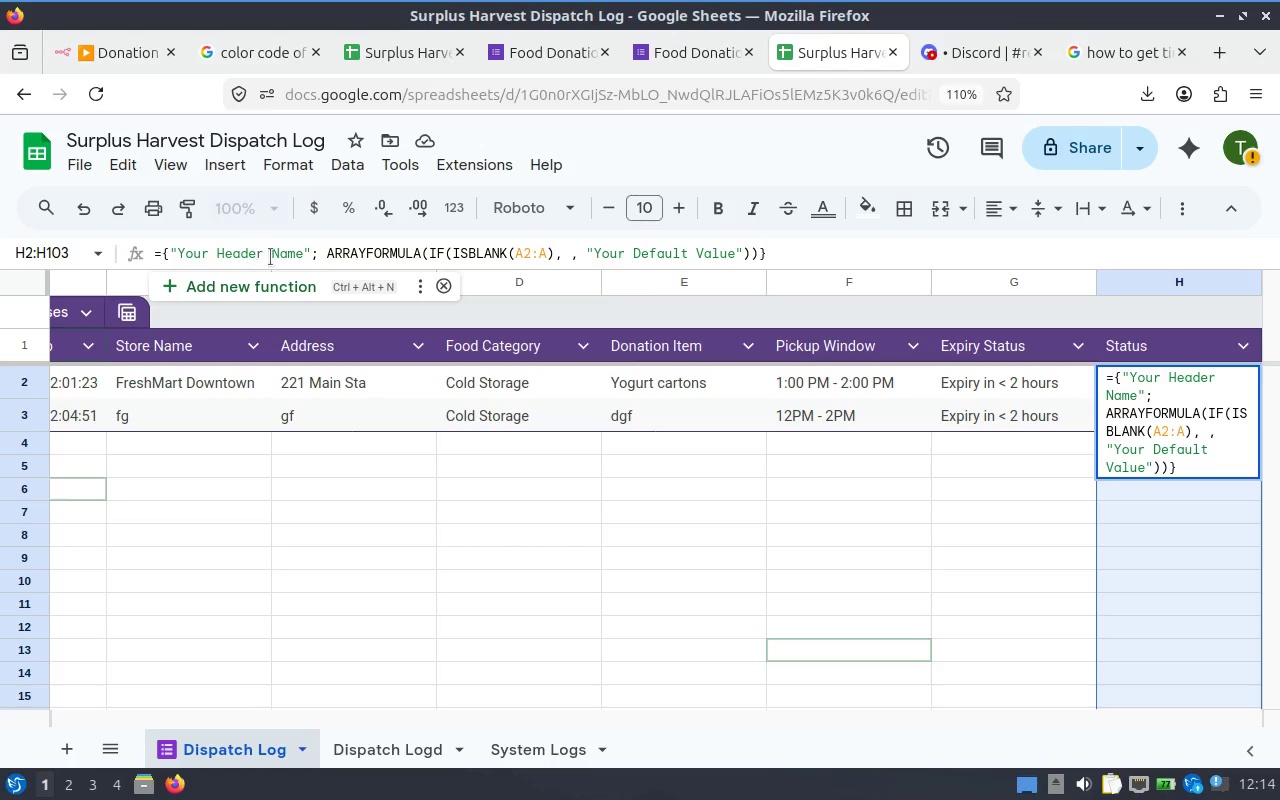 
left_click_drag(start_coordinate=[305, 257], to_coordinate=[180, 250])
 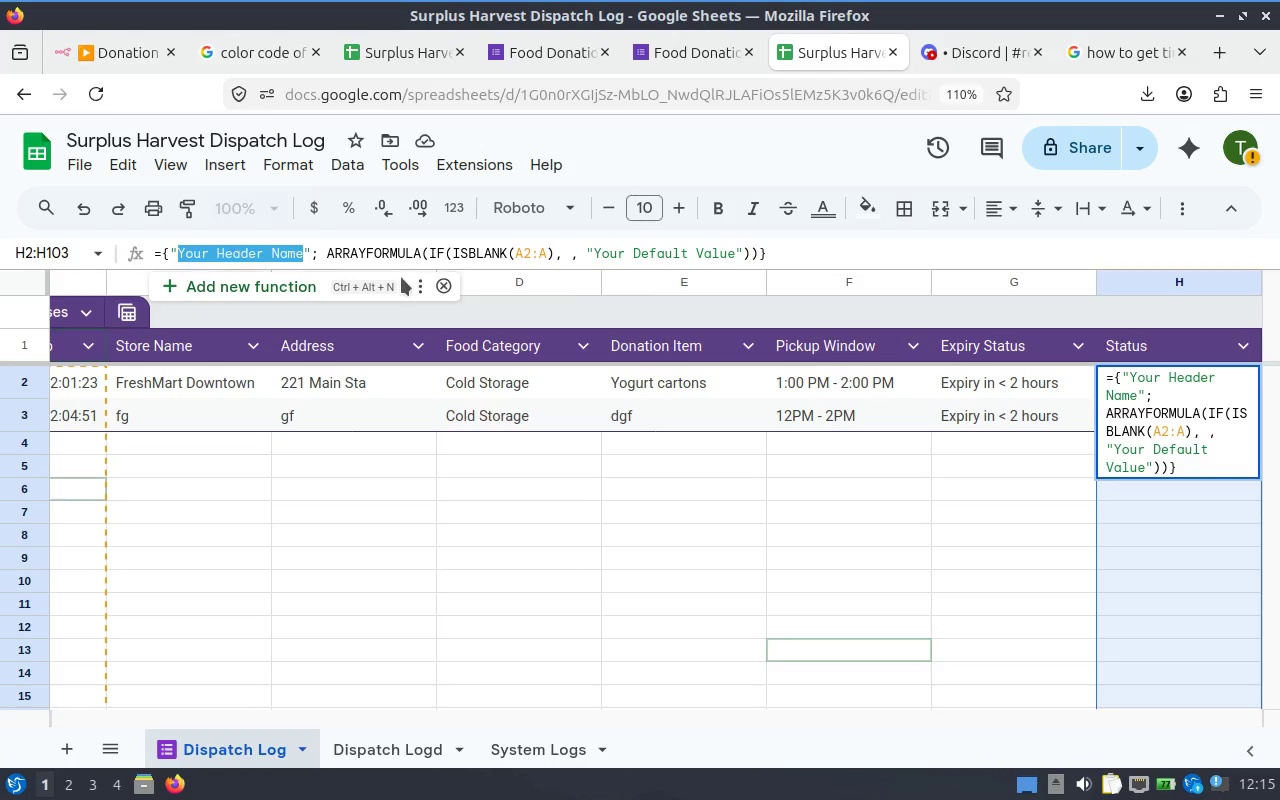 
type(Timestamp)
 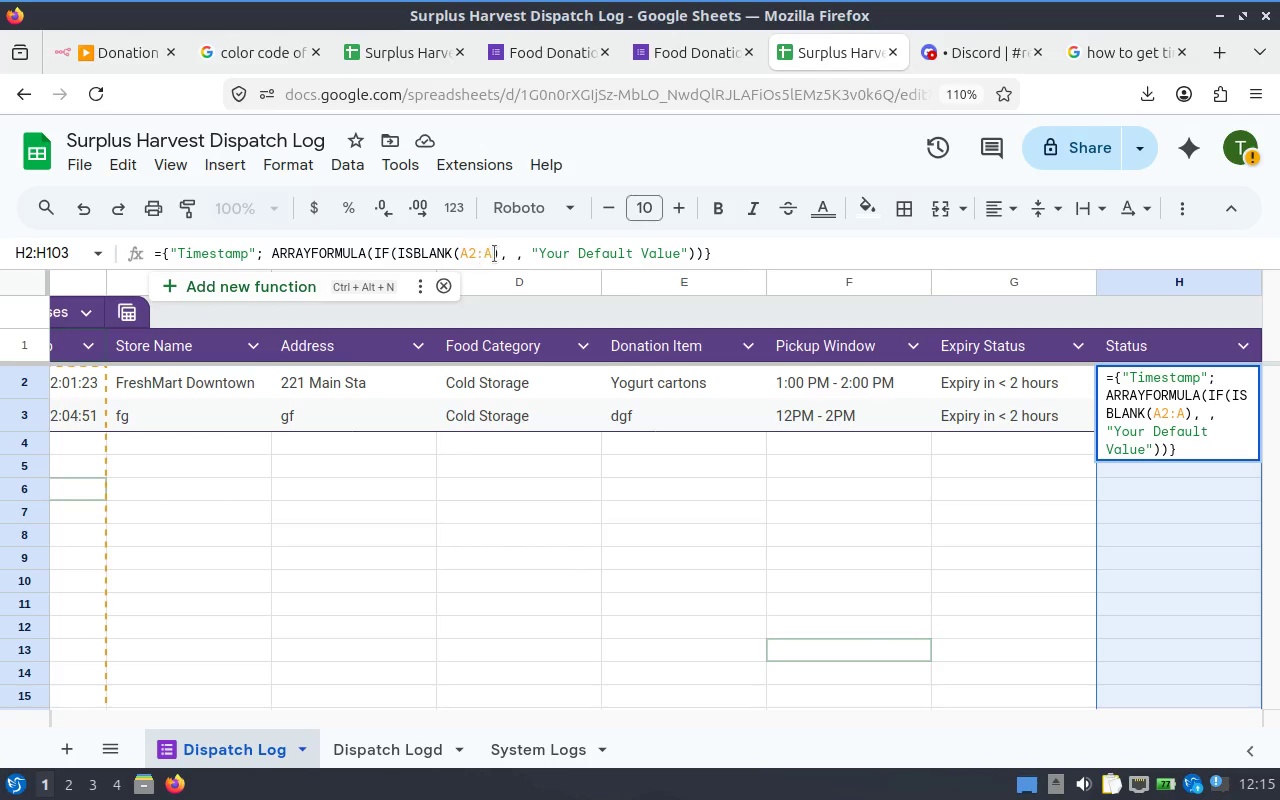 
wait(9.23)
 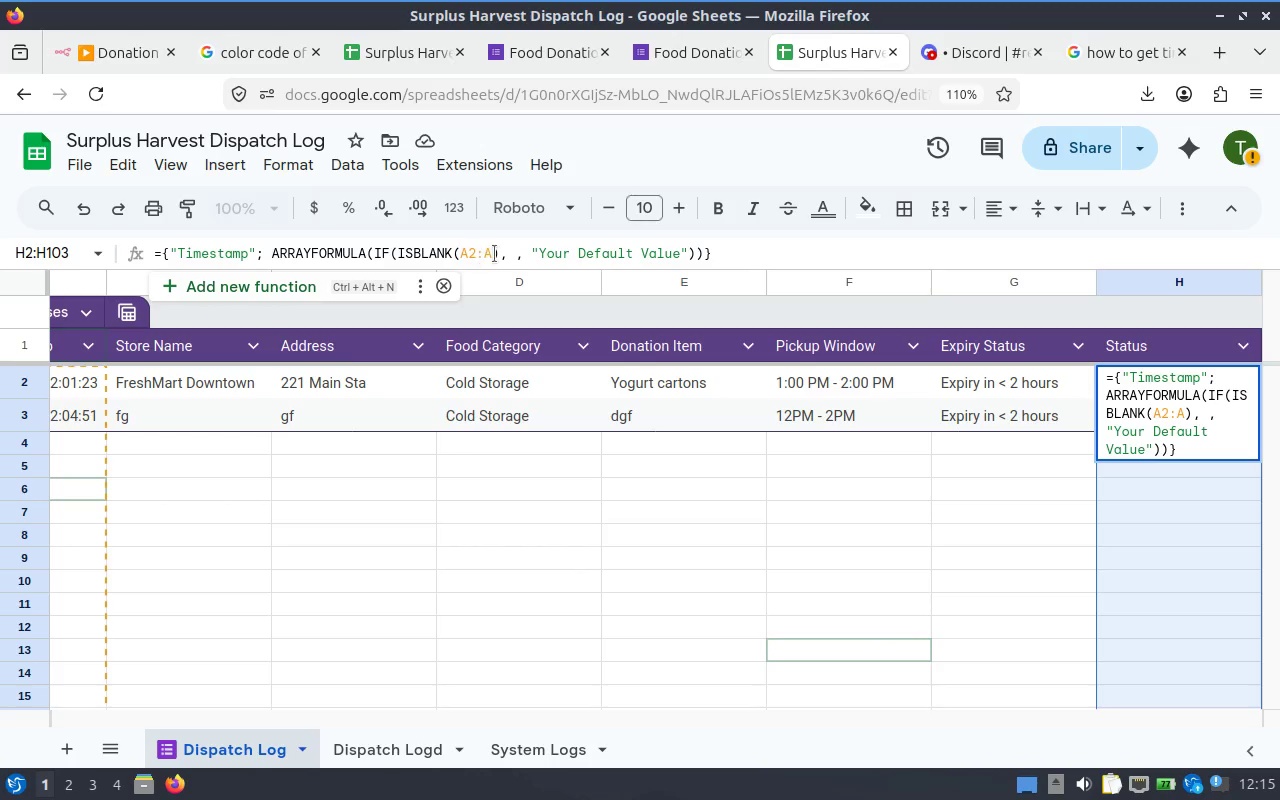 
left_click_drag(start_coordinate=[681, 256], to_coordinate=[544, 250])
 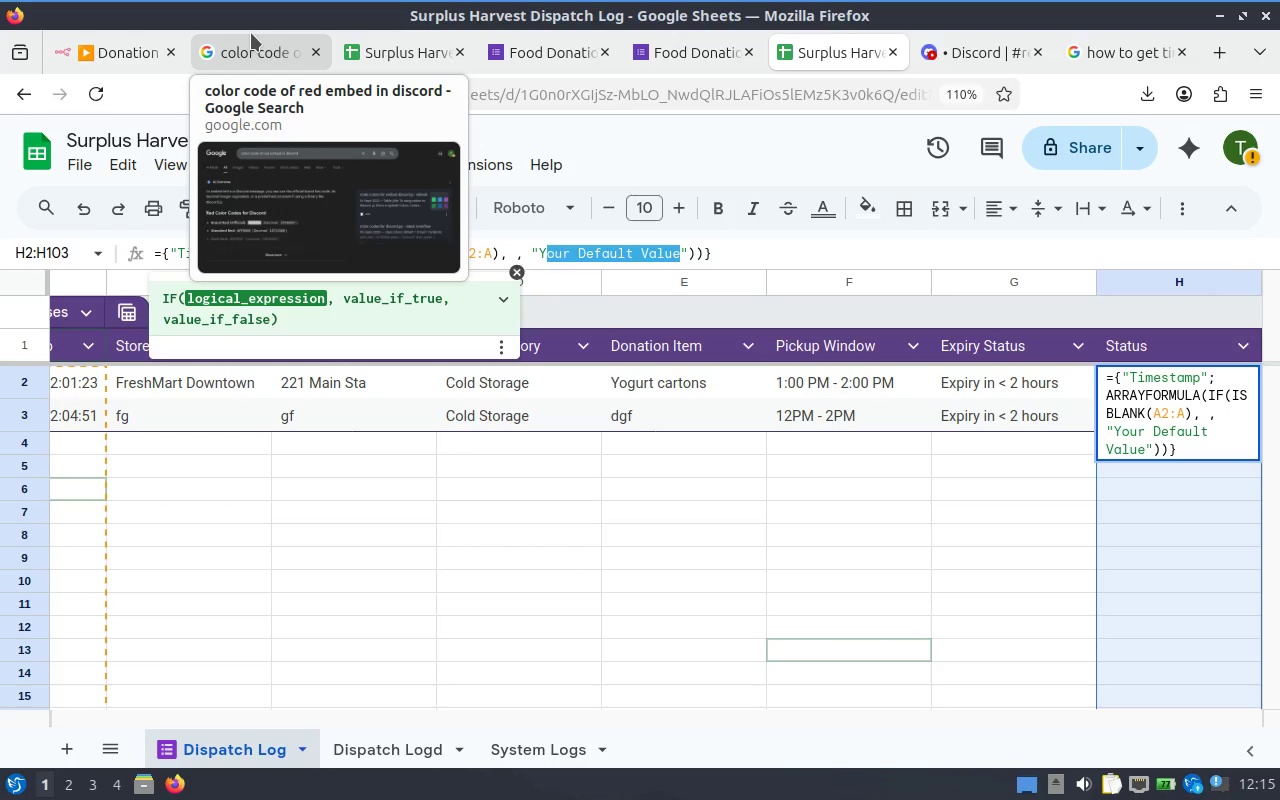 
wait(27.94)
 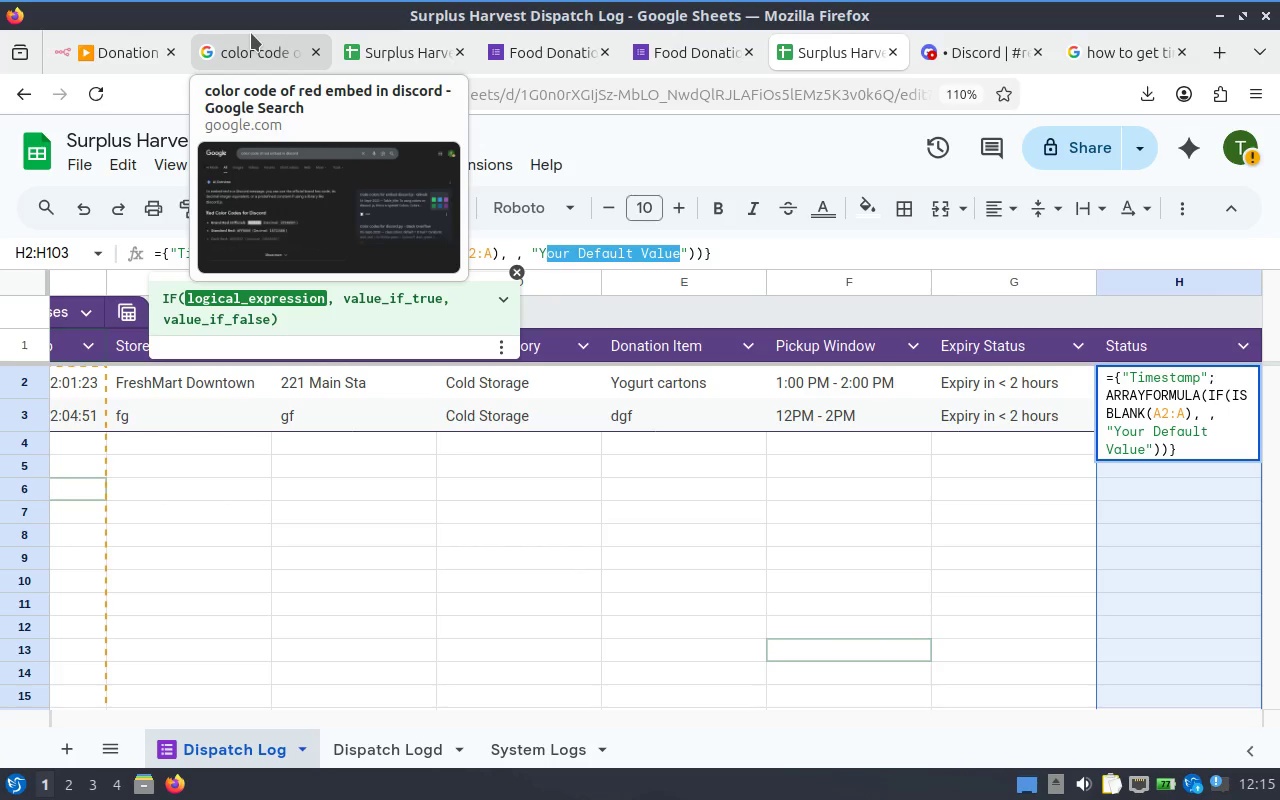 
hold_key(key=ShiftLeft, duration=0.58)
 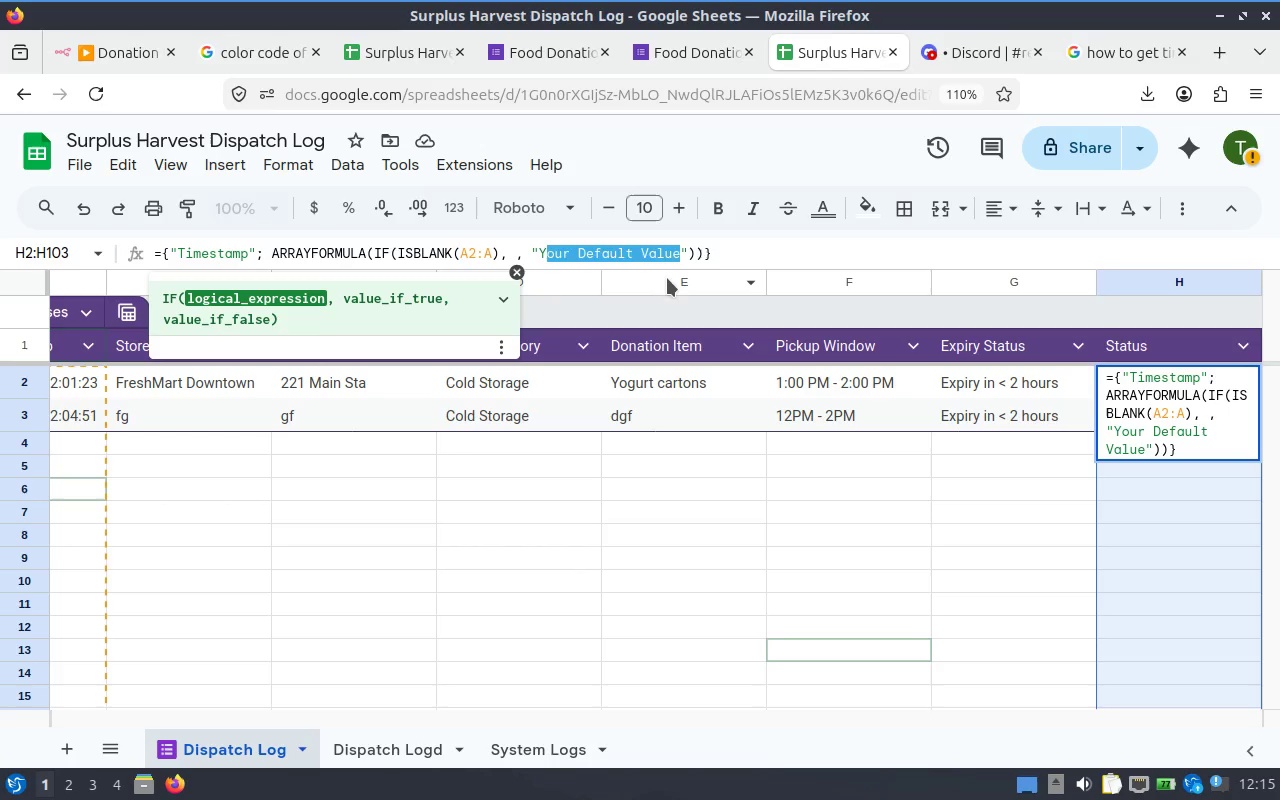 
key(Backspace)
key(Backspace)
type(New)
 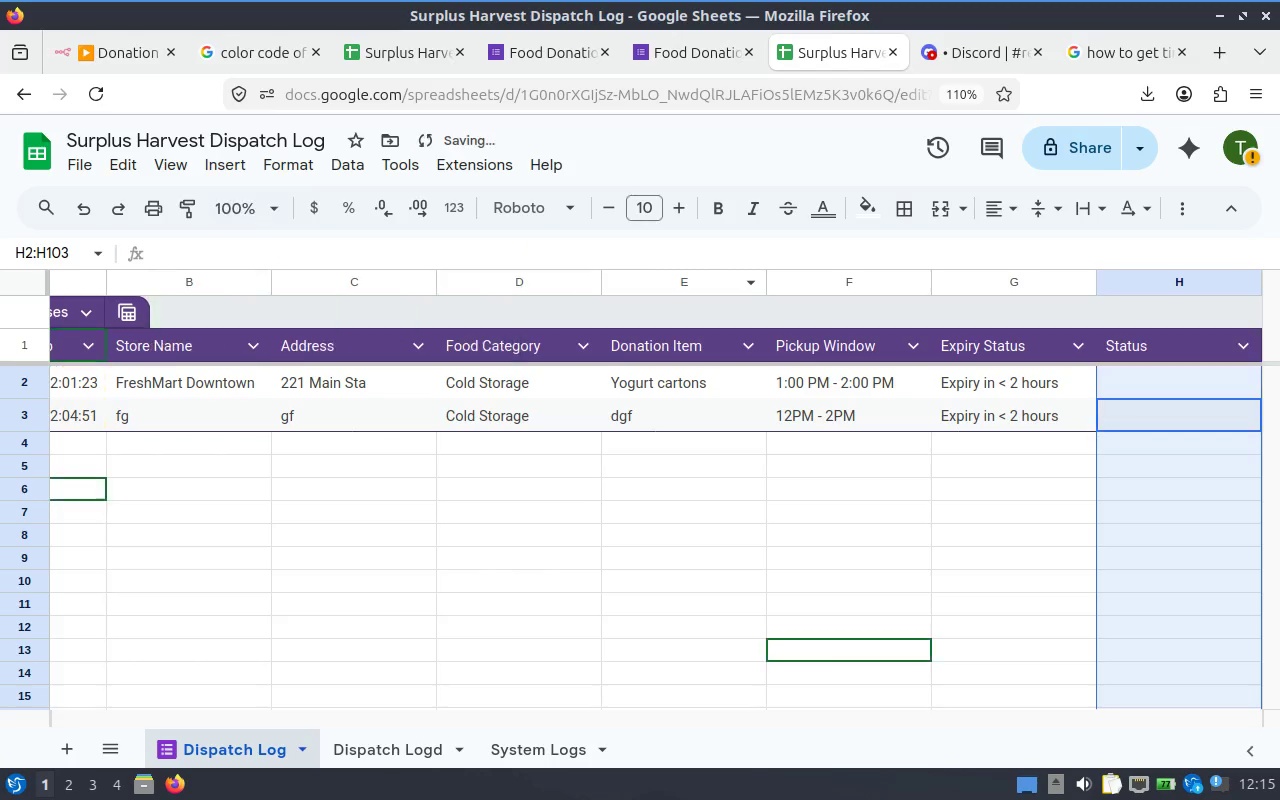 
 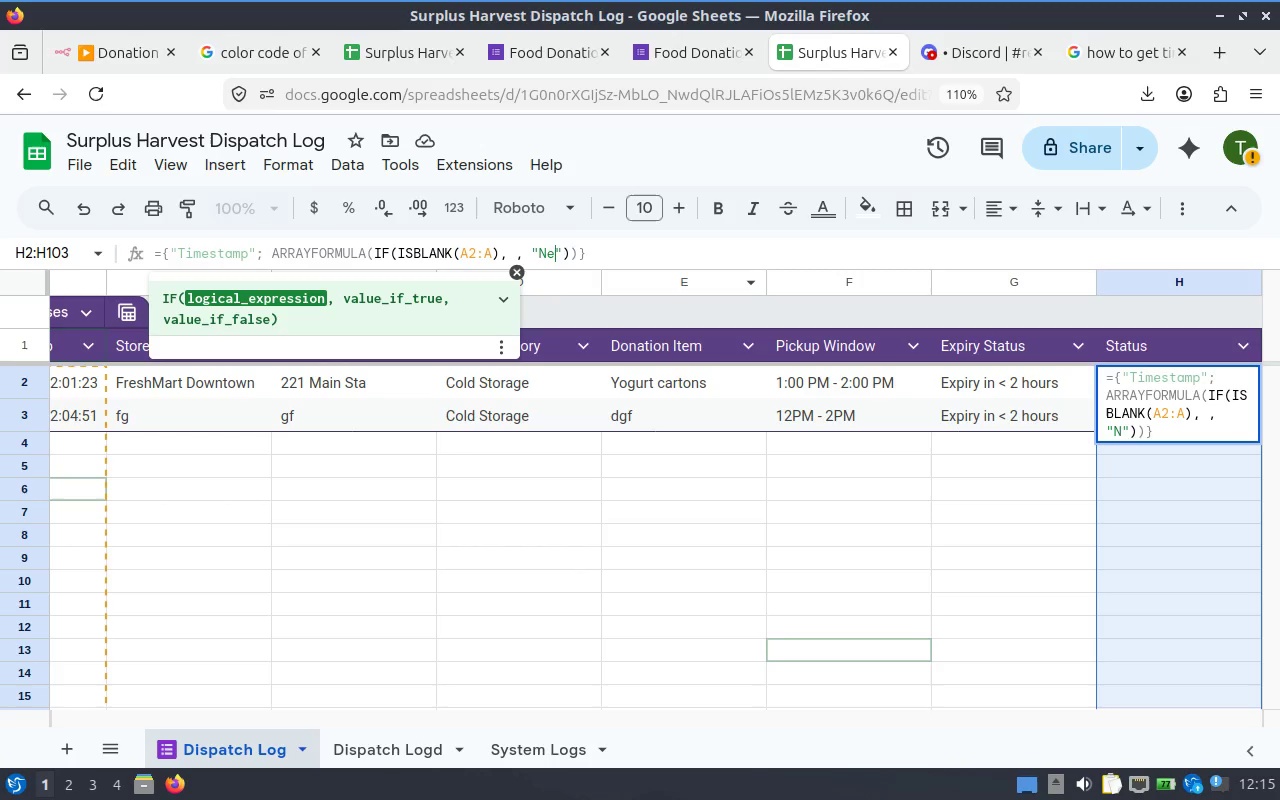 
key(Enter)
 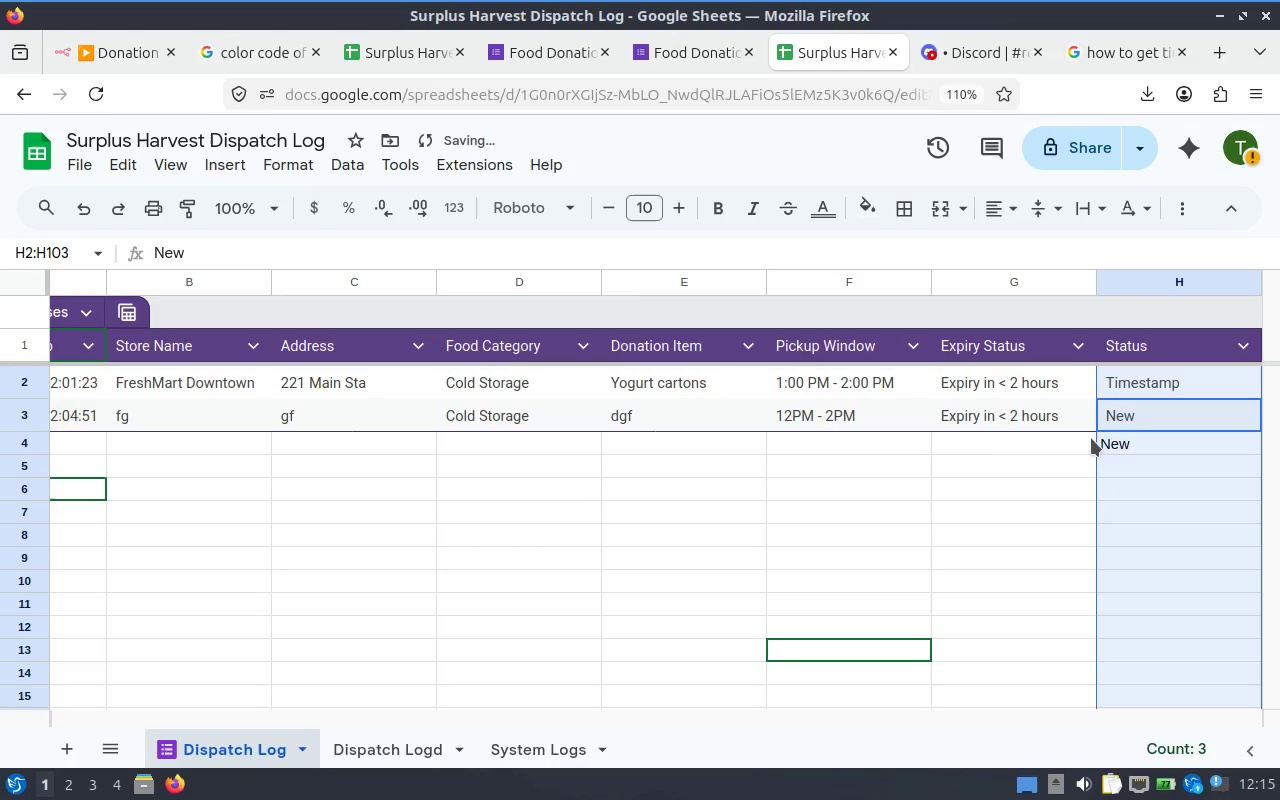 
left_click([940, 553])
 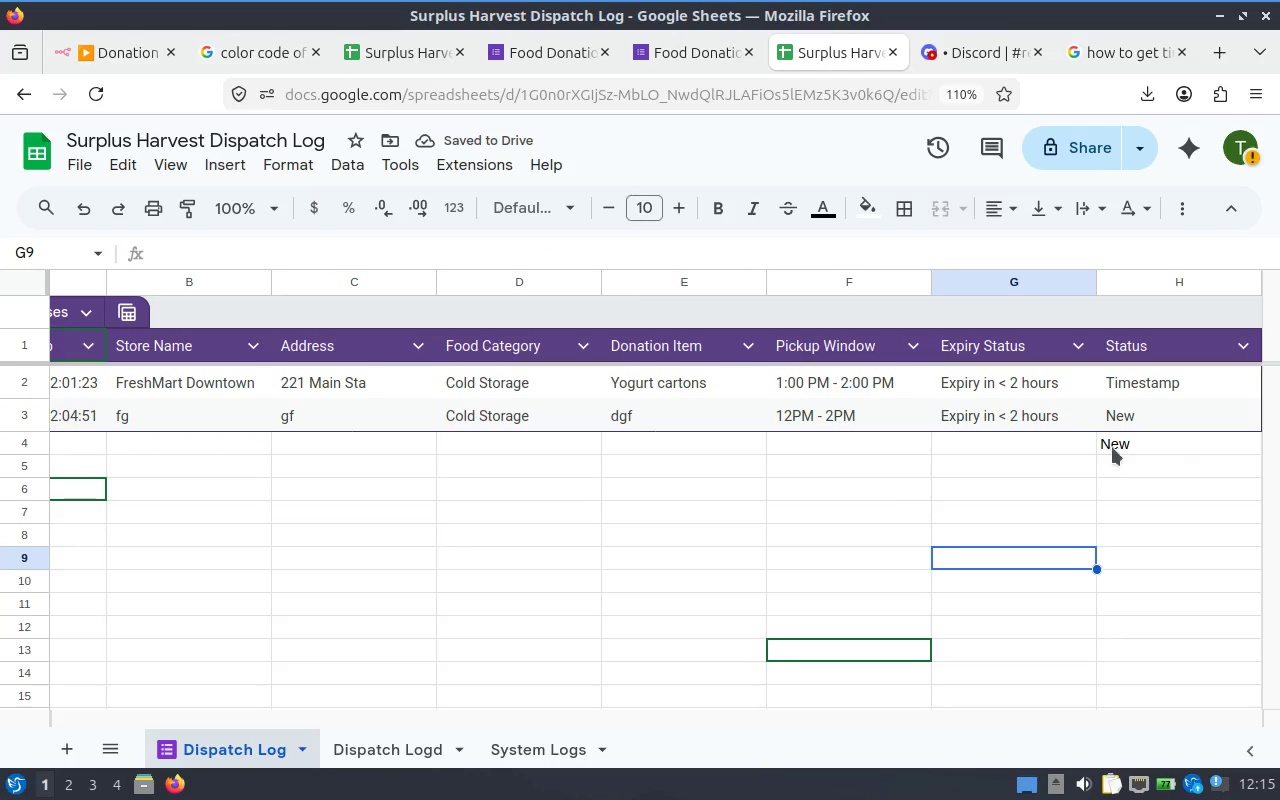 
hold_key(key=ShiftLeft, duration=0.74)
scroll: coordinate [908, 486], scroll_direction: up, amount: 7.0
 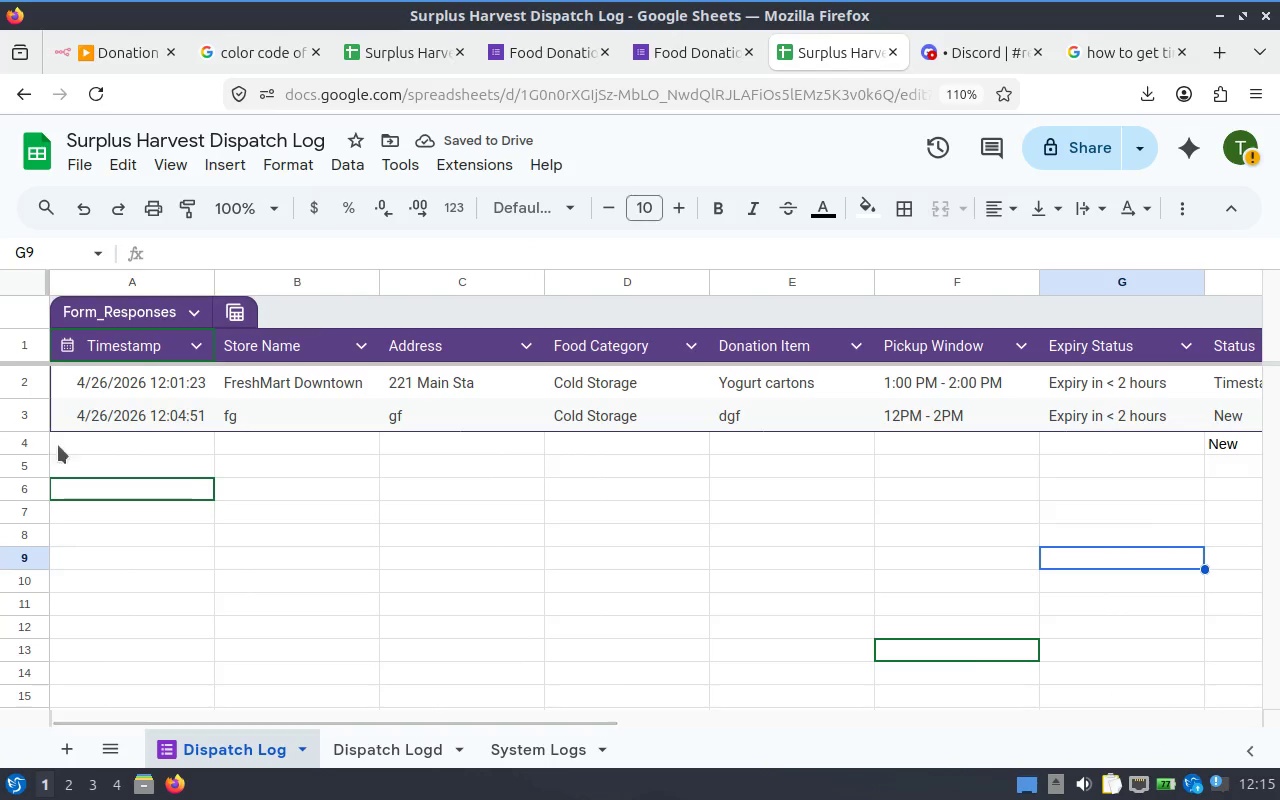 
left_click([18, 443])
 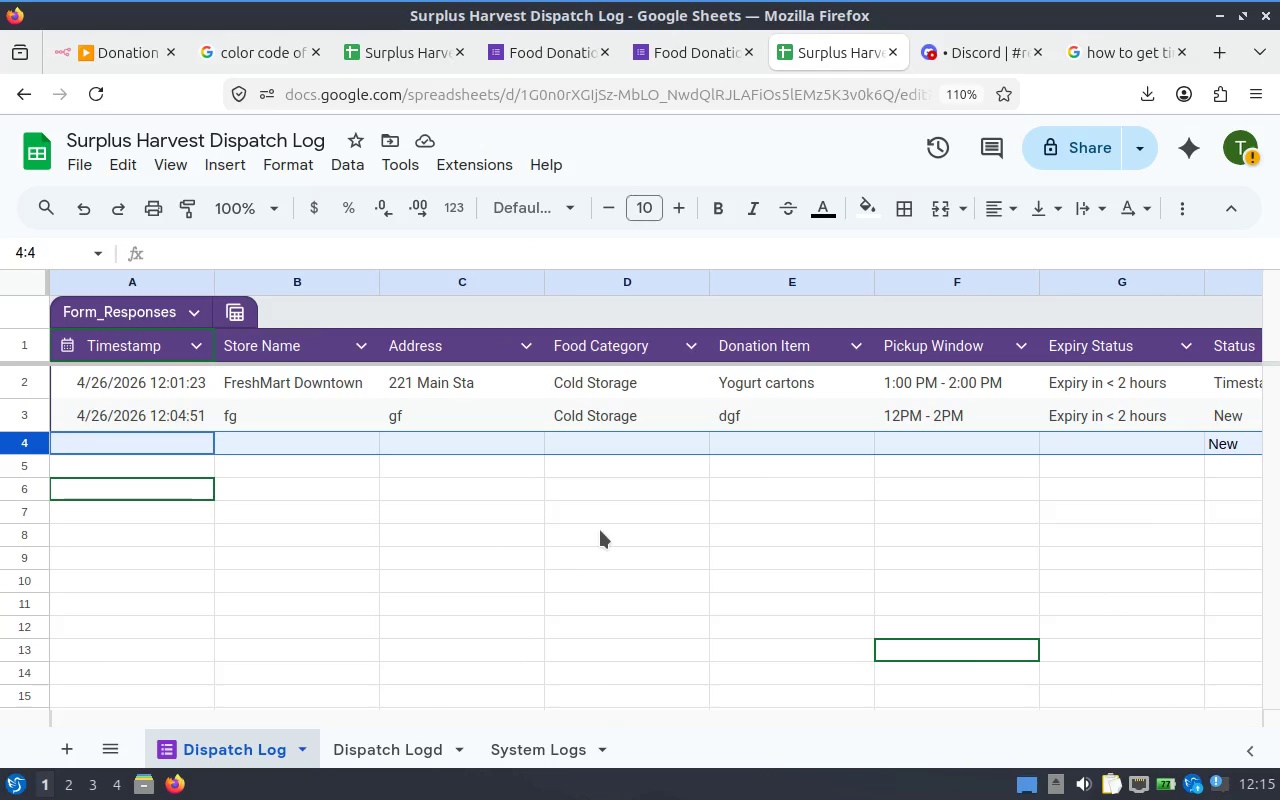 
key(Delete)
 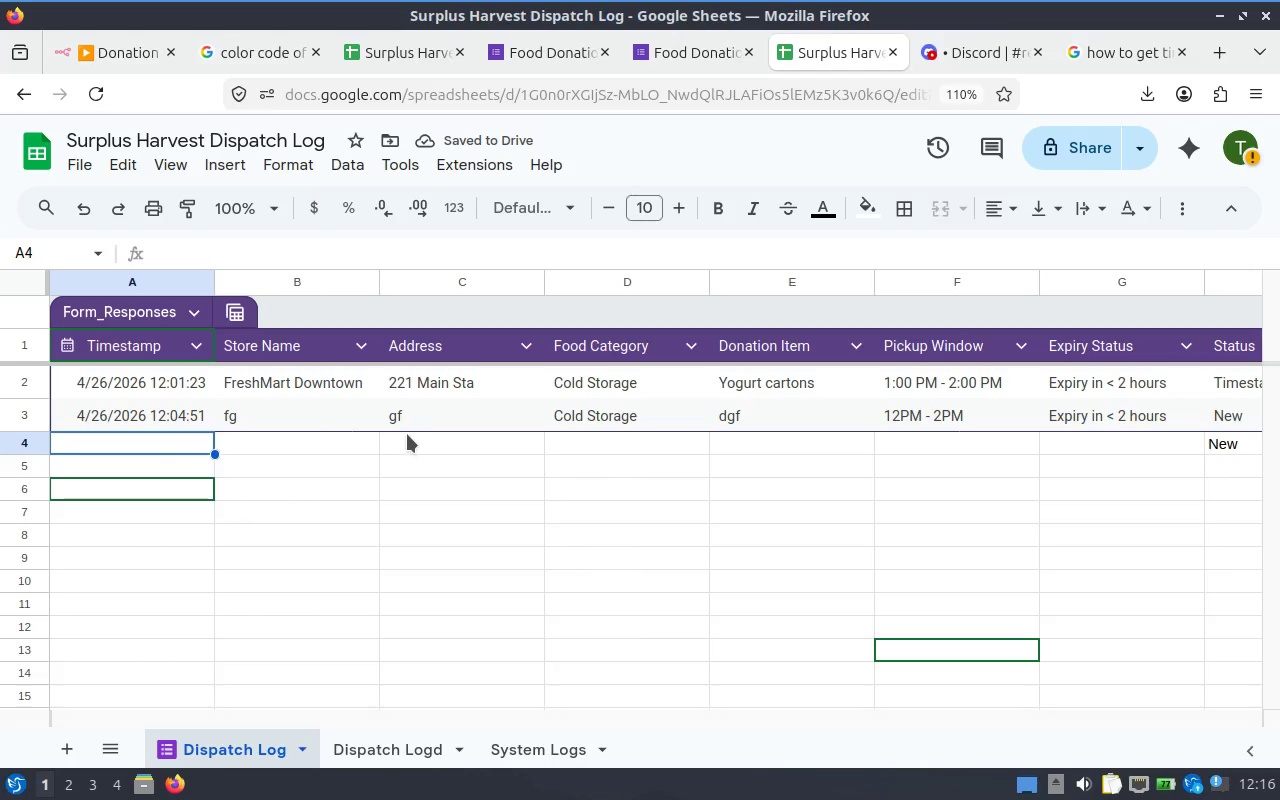 
hold_key(key=ShiftLeft, duration=0.67)
scroll: coordinate [899, 461], scroll_direction: down, amount: 3.0
 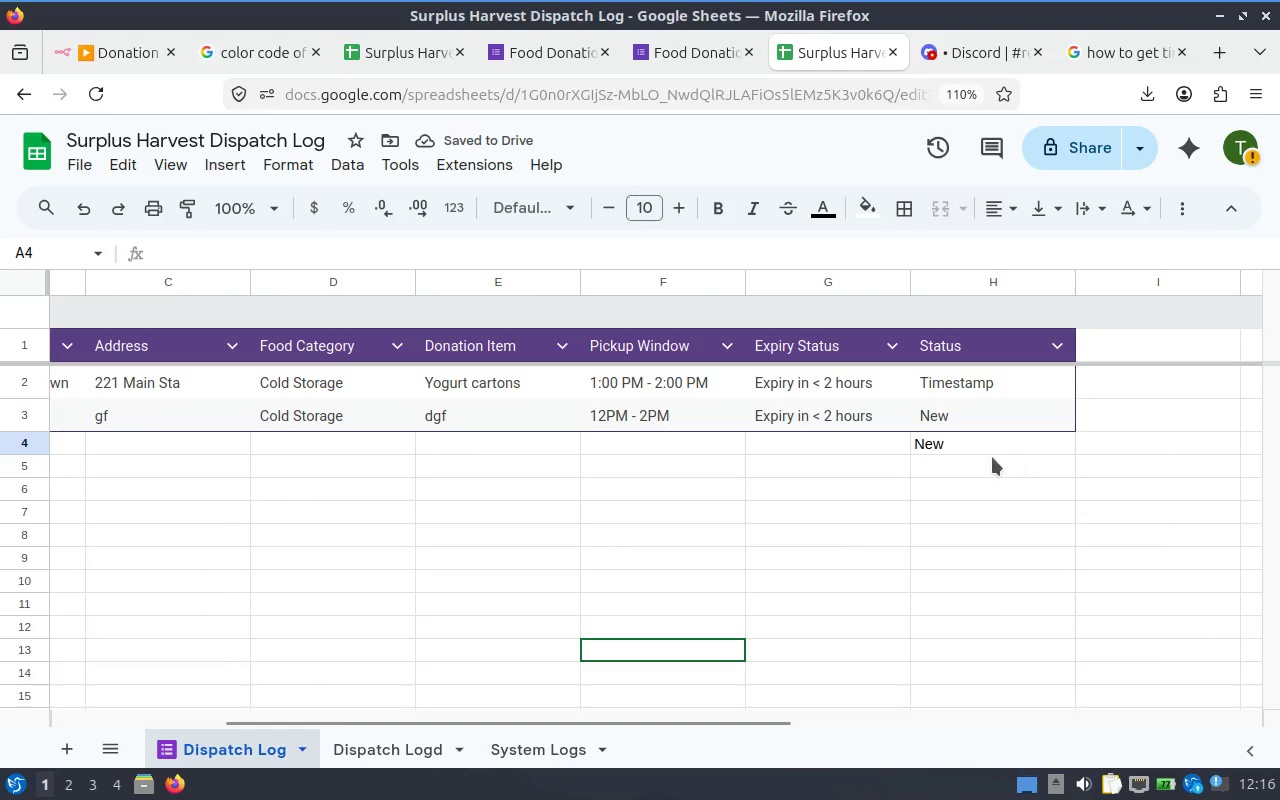 
left_click([970, 455])
 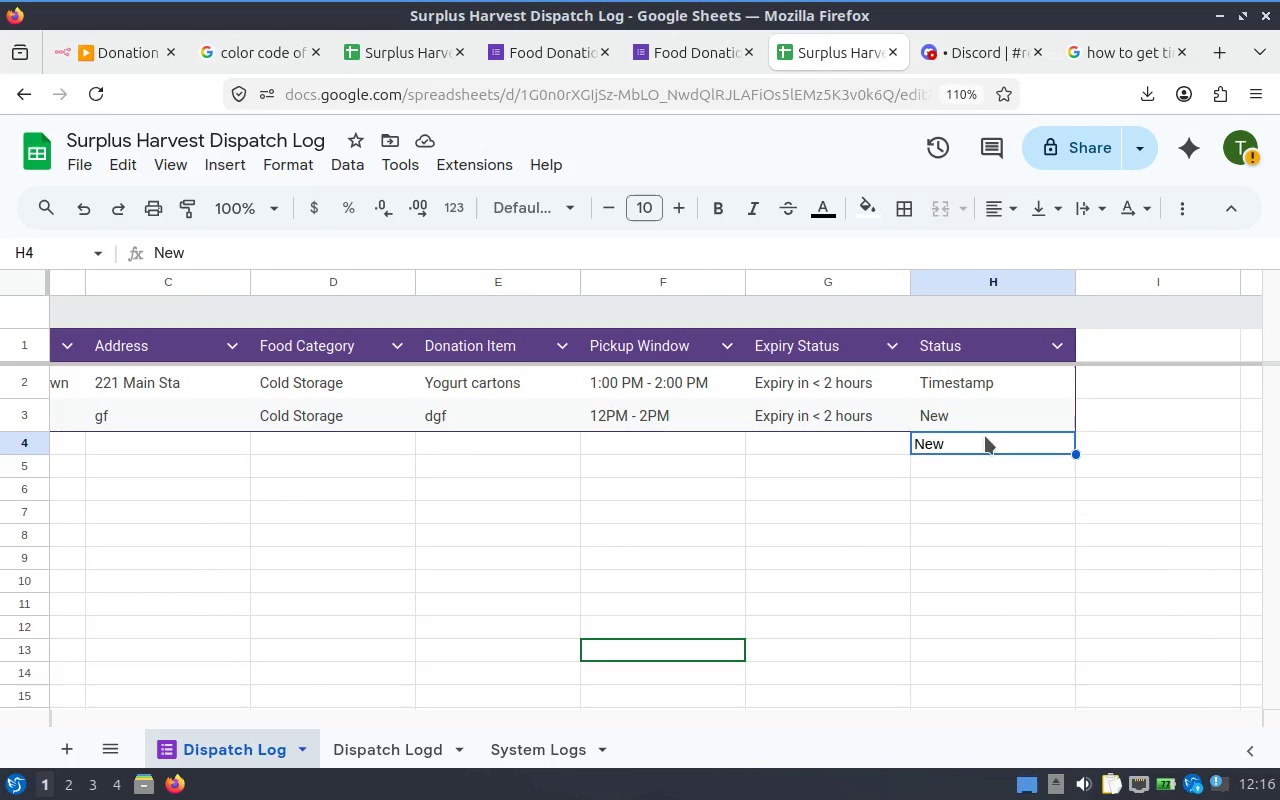 
key(Backslash)
 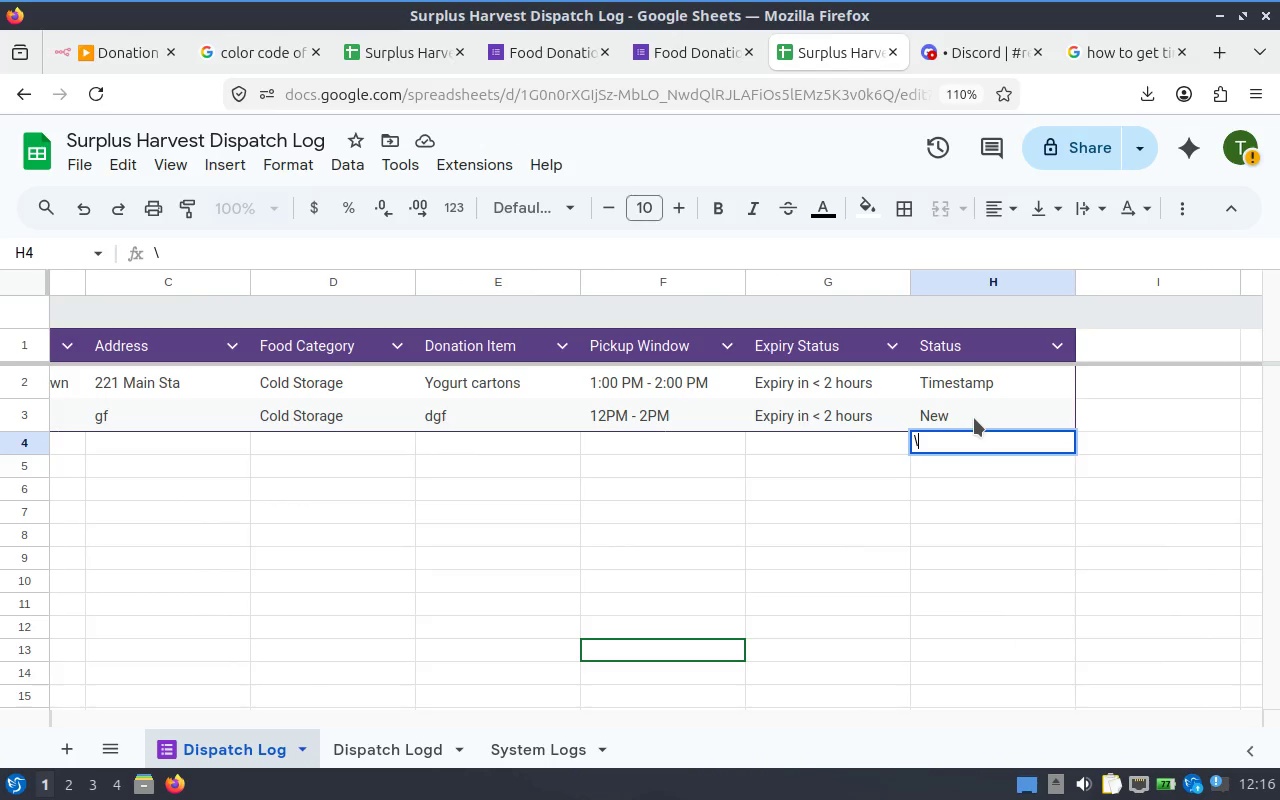 
key(Backspace)
 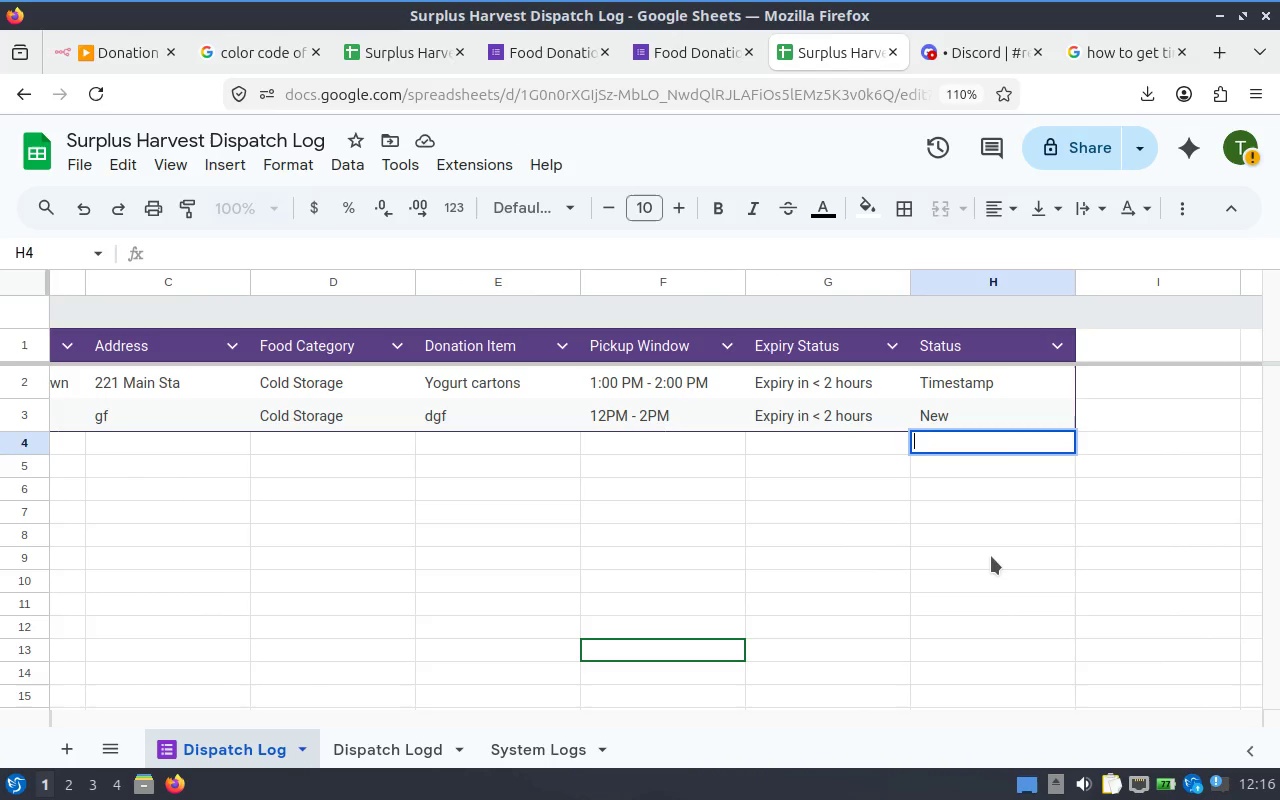 
left_click([990, 554])
 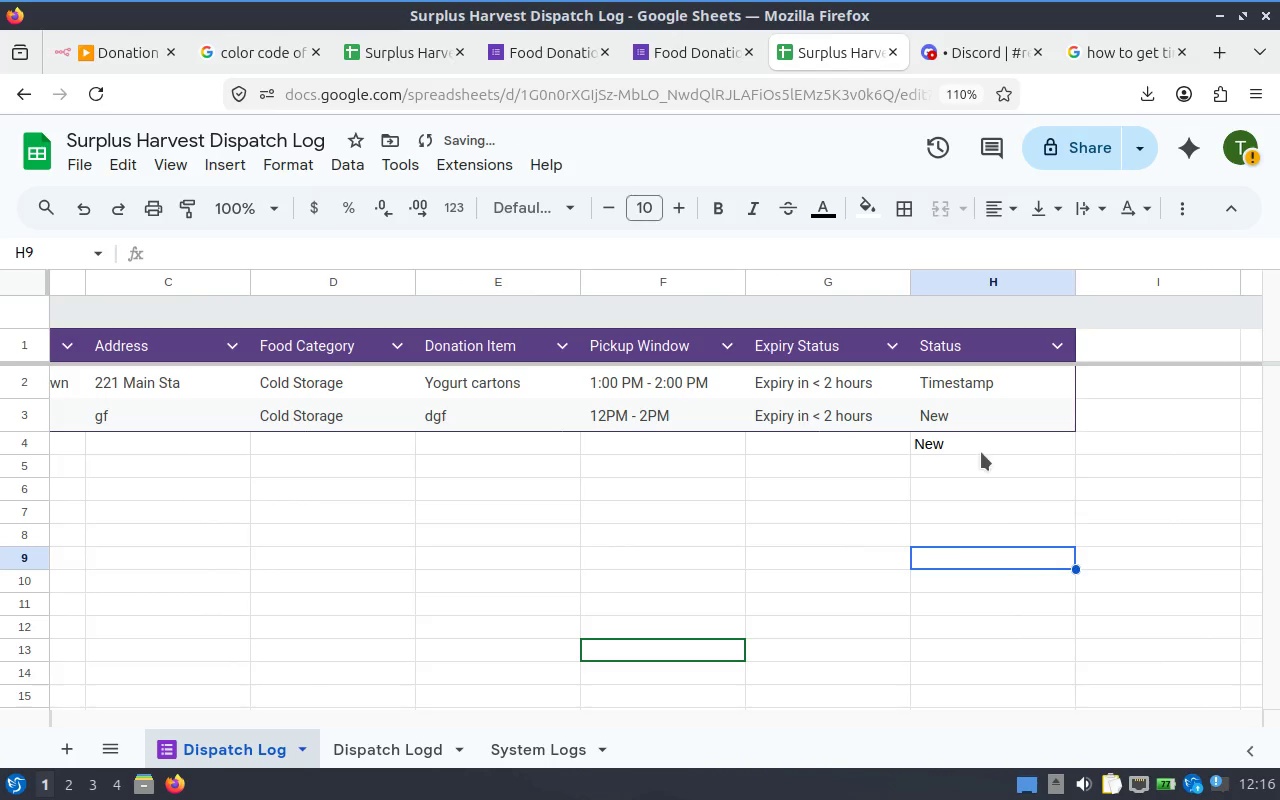 
left_click([970, 434])
 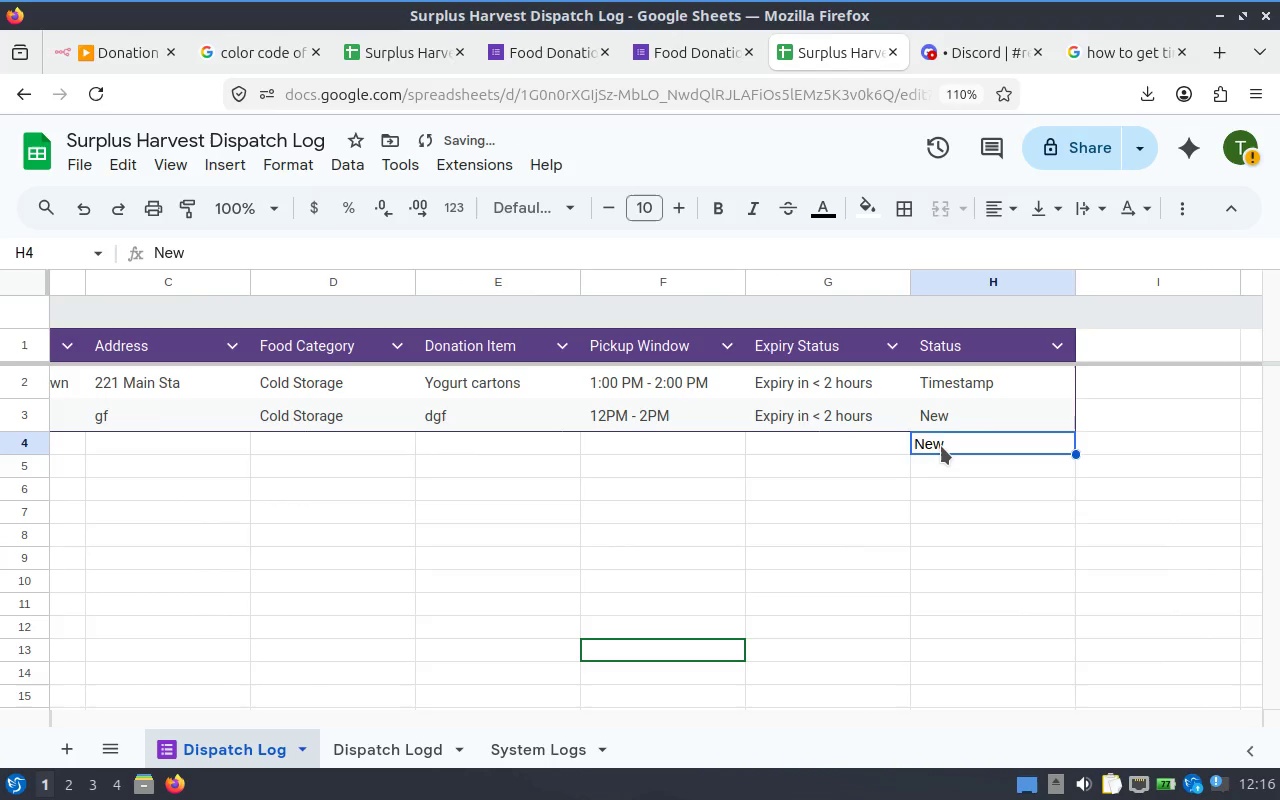 
key(Delete)
 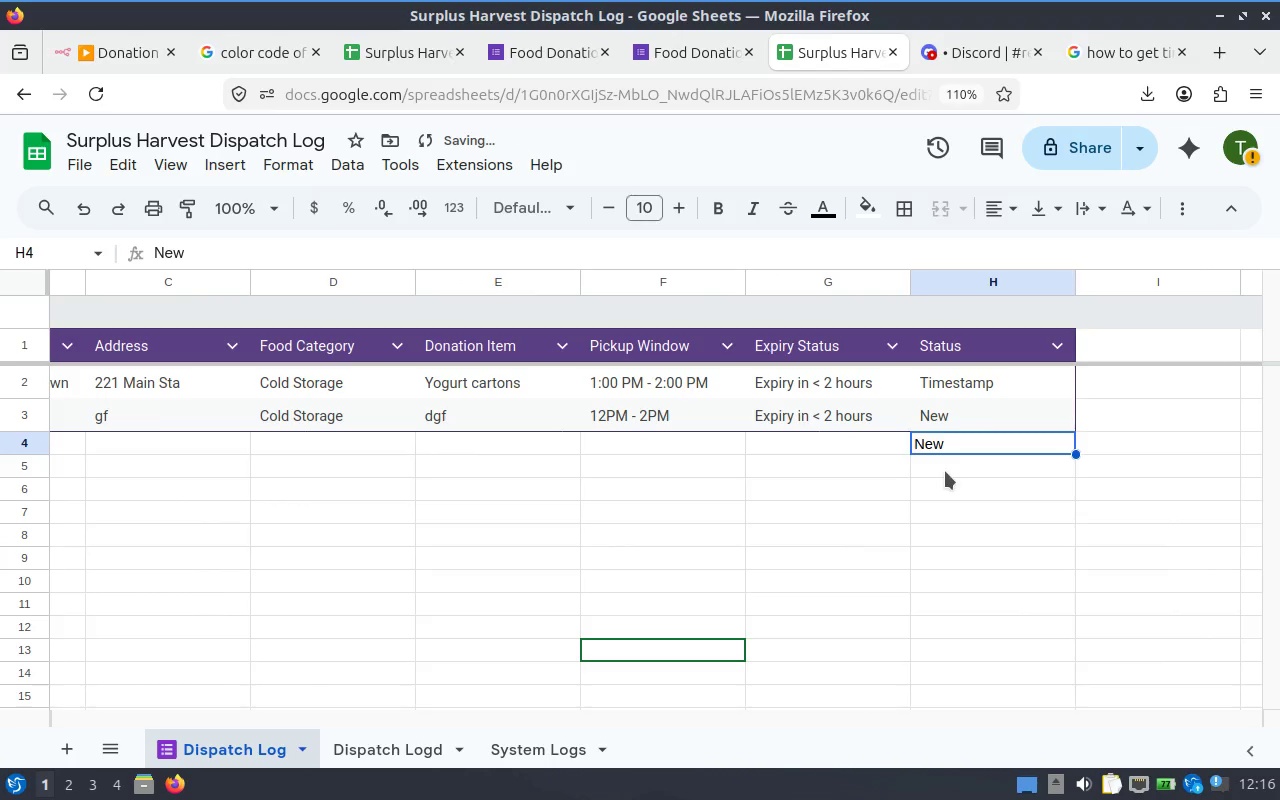 
left_click([951, 487])
 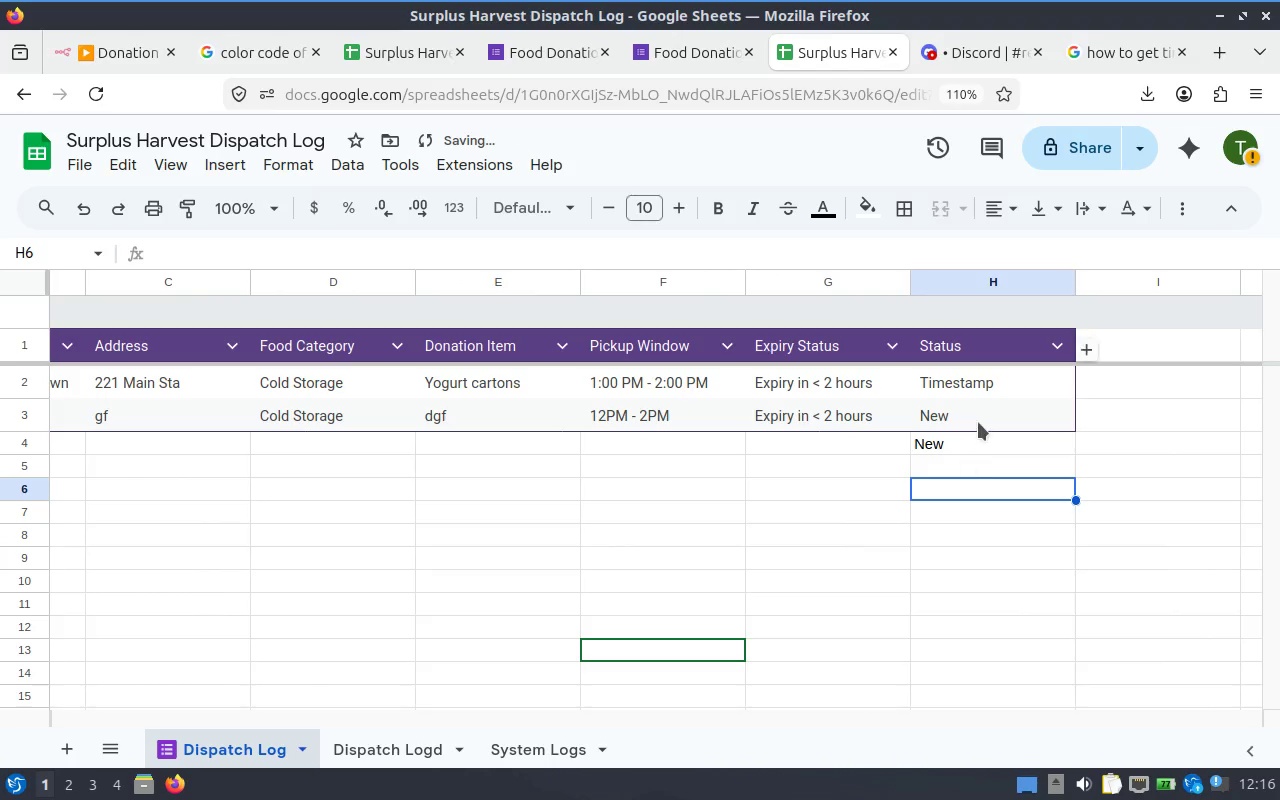 
left_click([978, 424])
 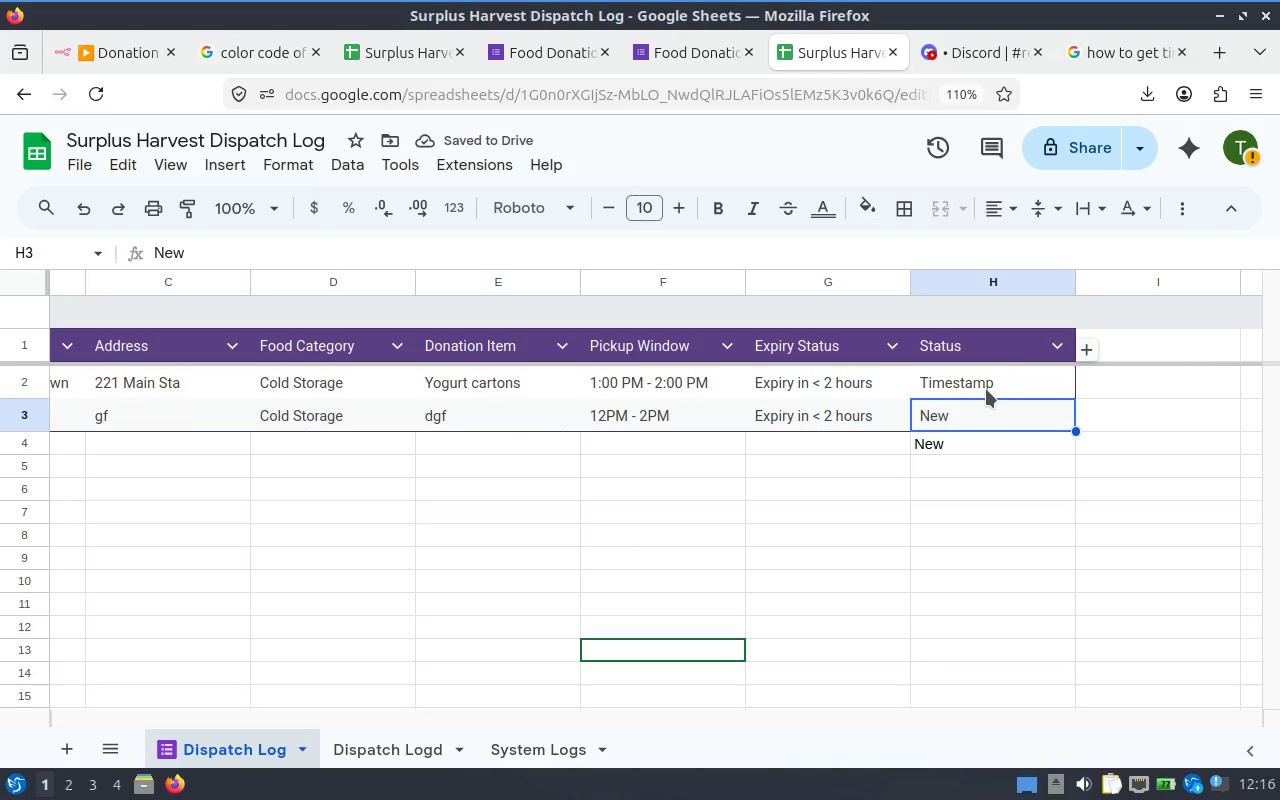 
left_click([985, 395])
 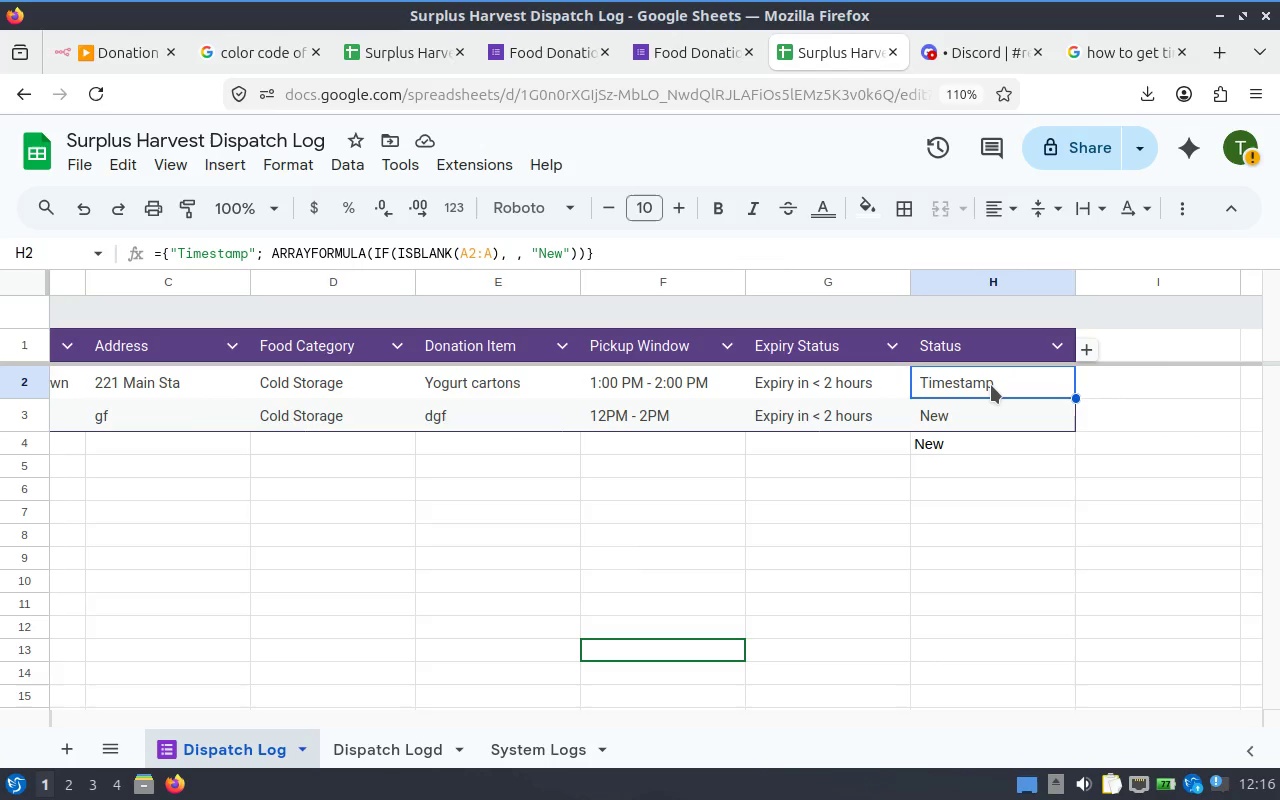 
double_click([991, 385])
 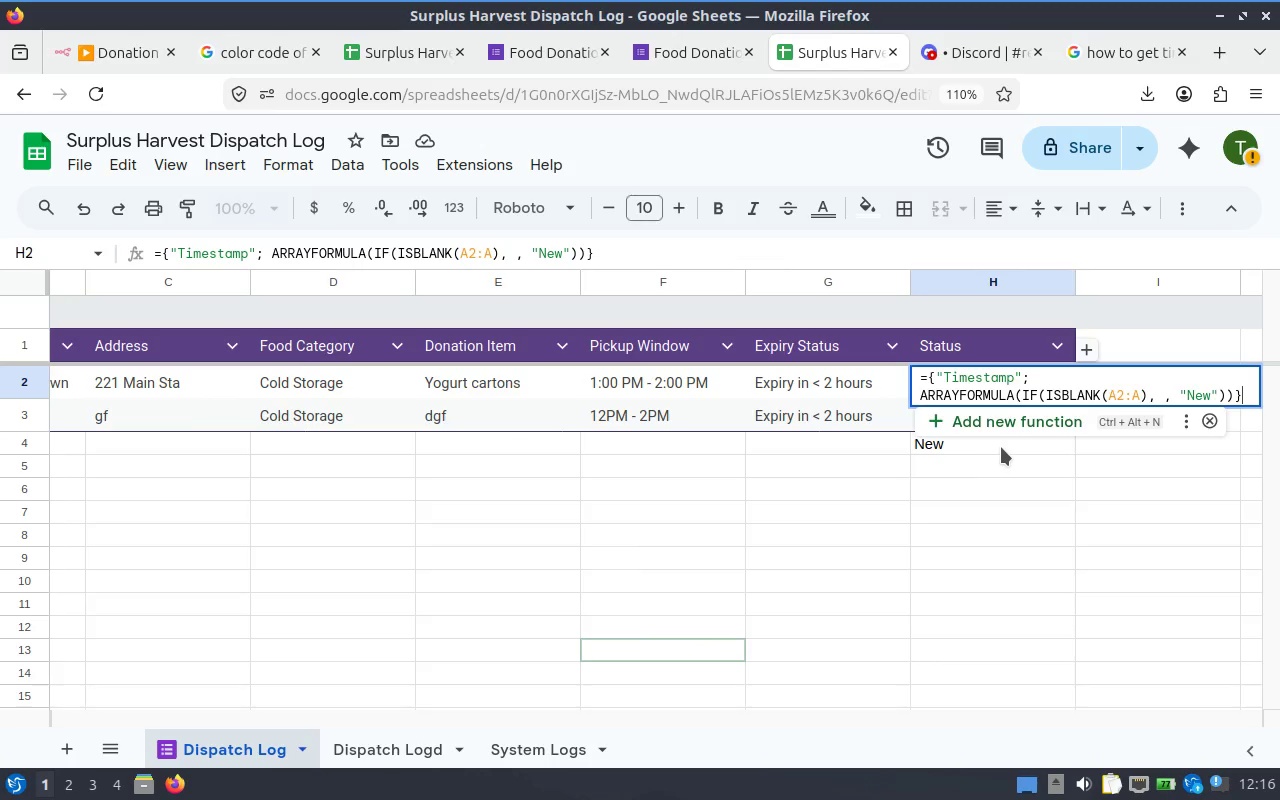 
left_click([972, 425])
 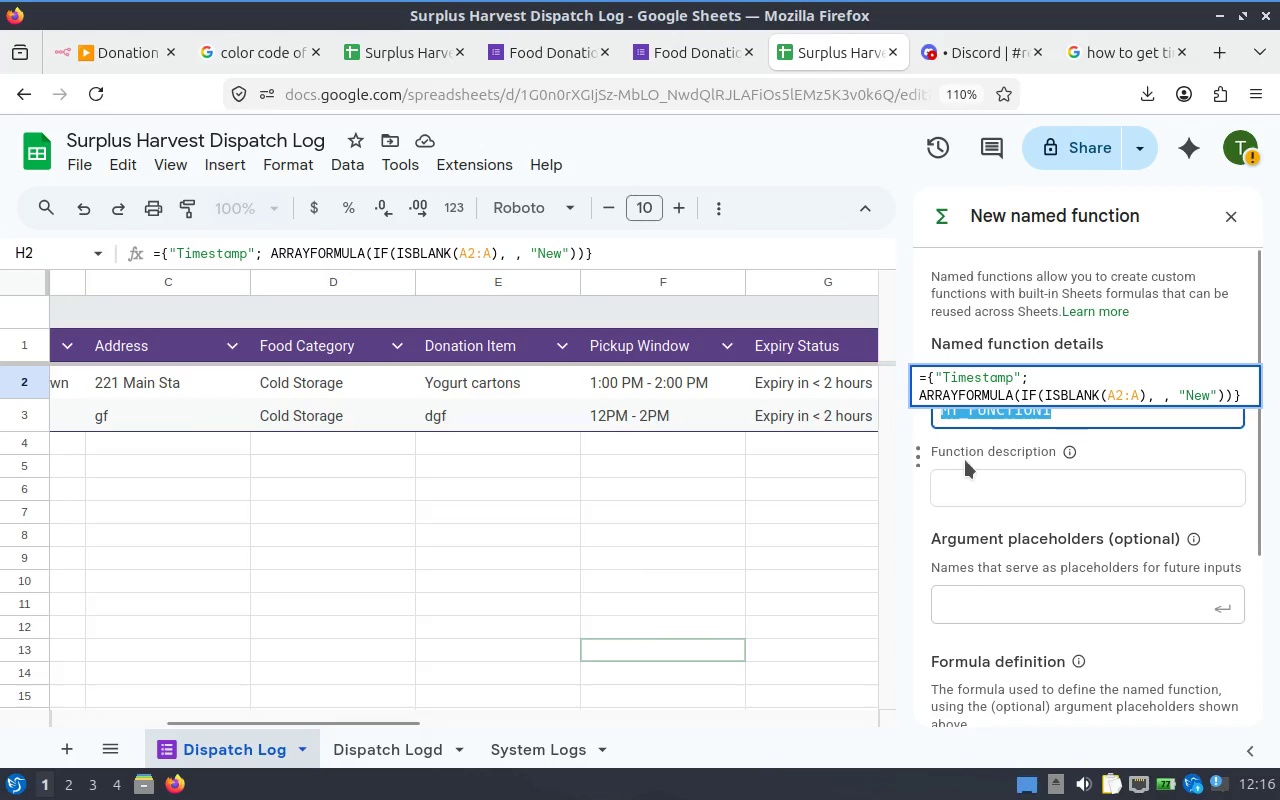 
left_click([836, 479])
 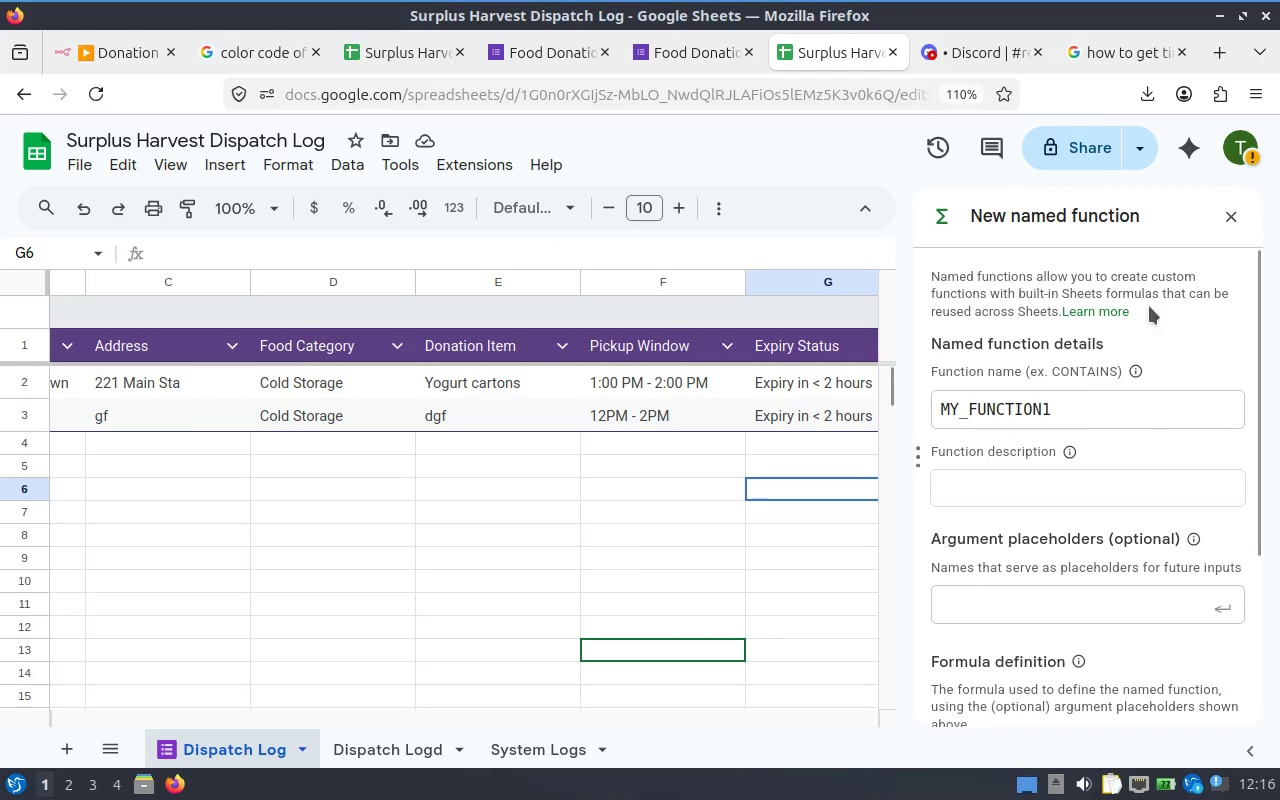 
scroll: coordinate [1108, 397], scroll_direction: down, amount: 2.0
 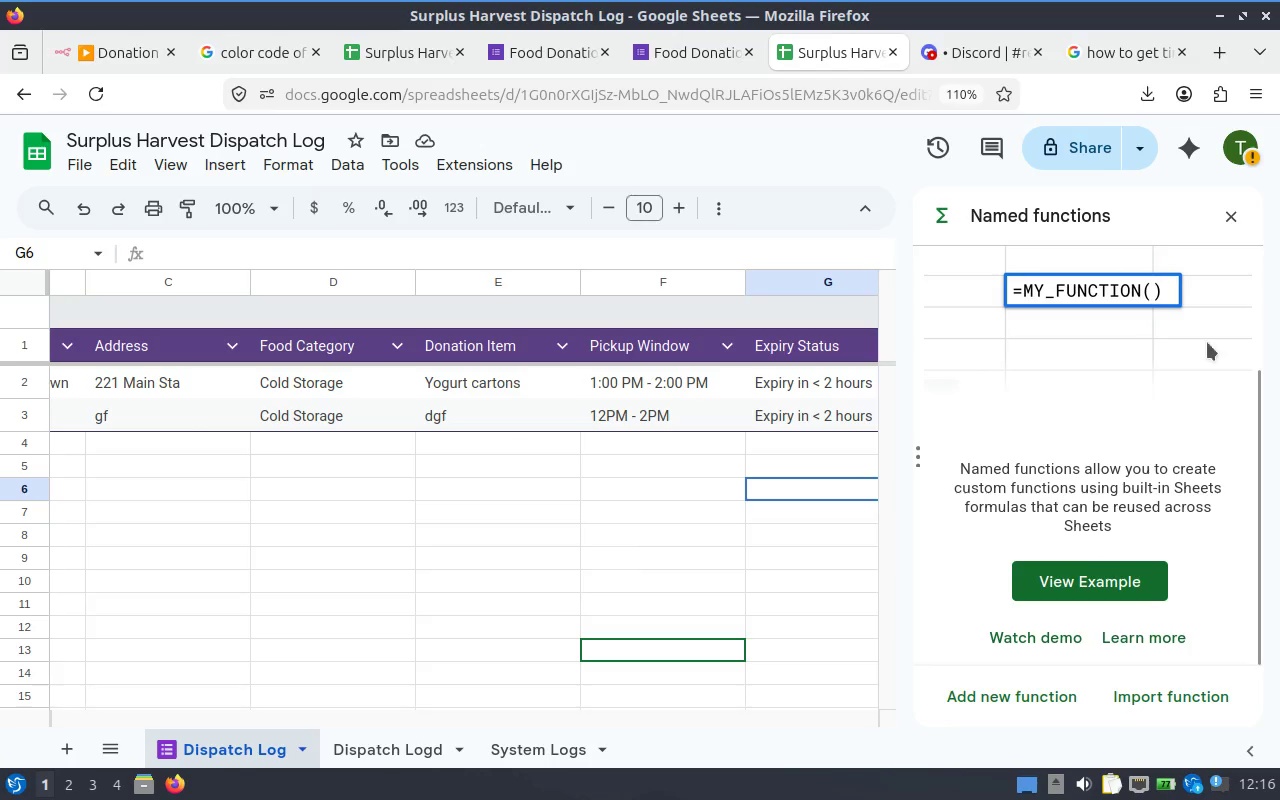 
wait(5.02)
 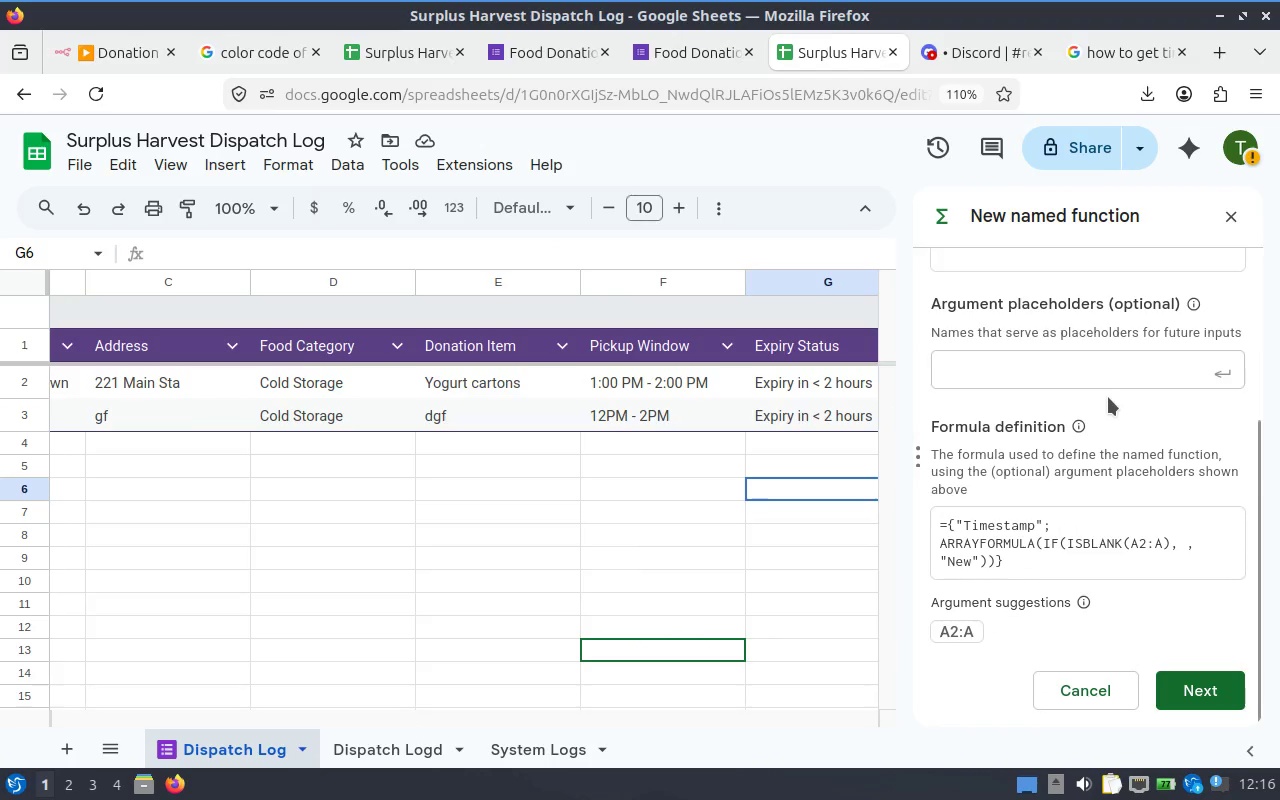 
left_click([1239, 214])
 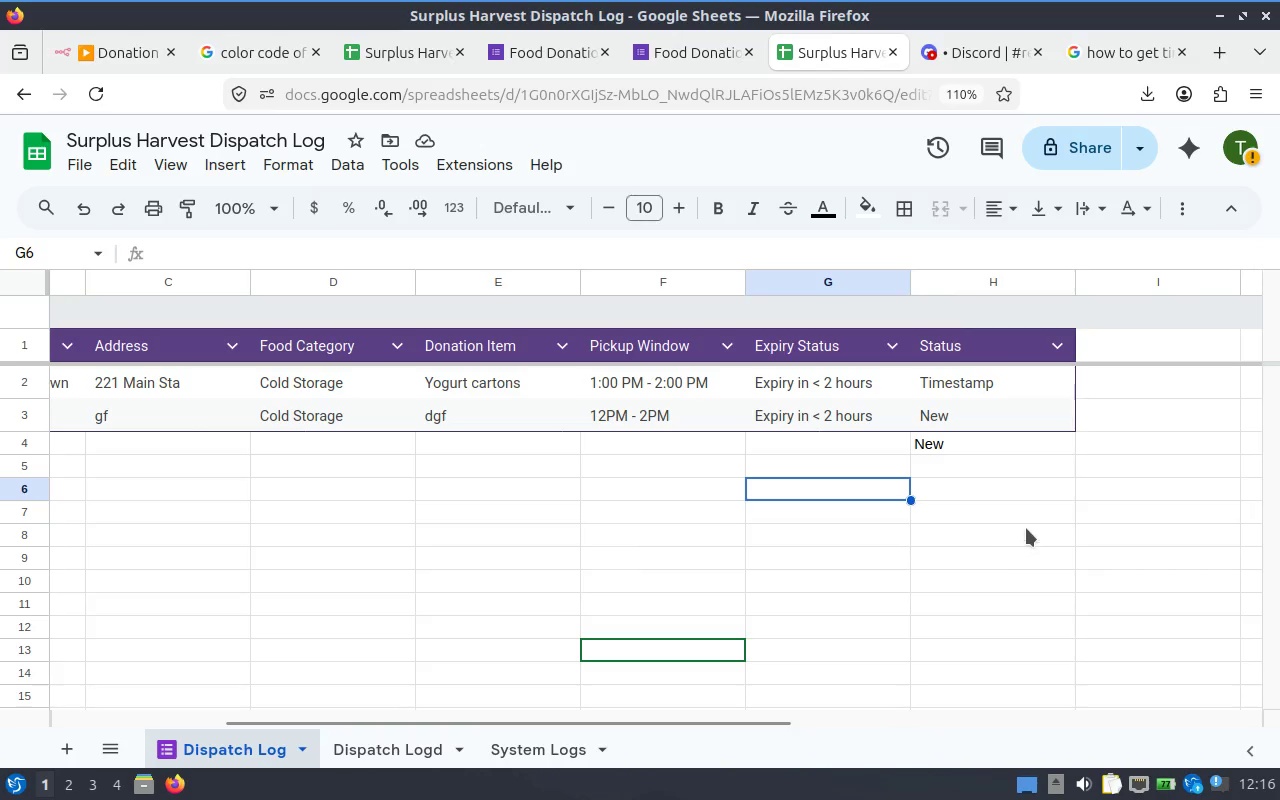 
key(Control+Z)
 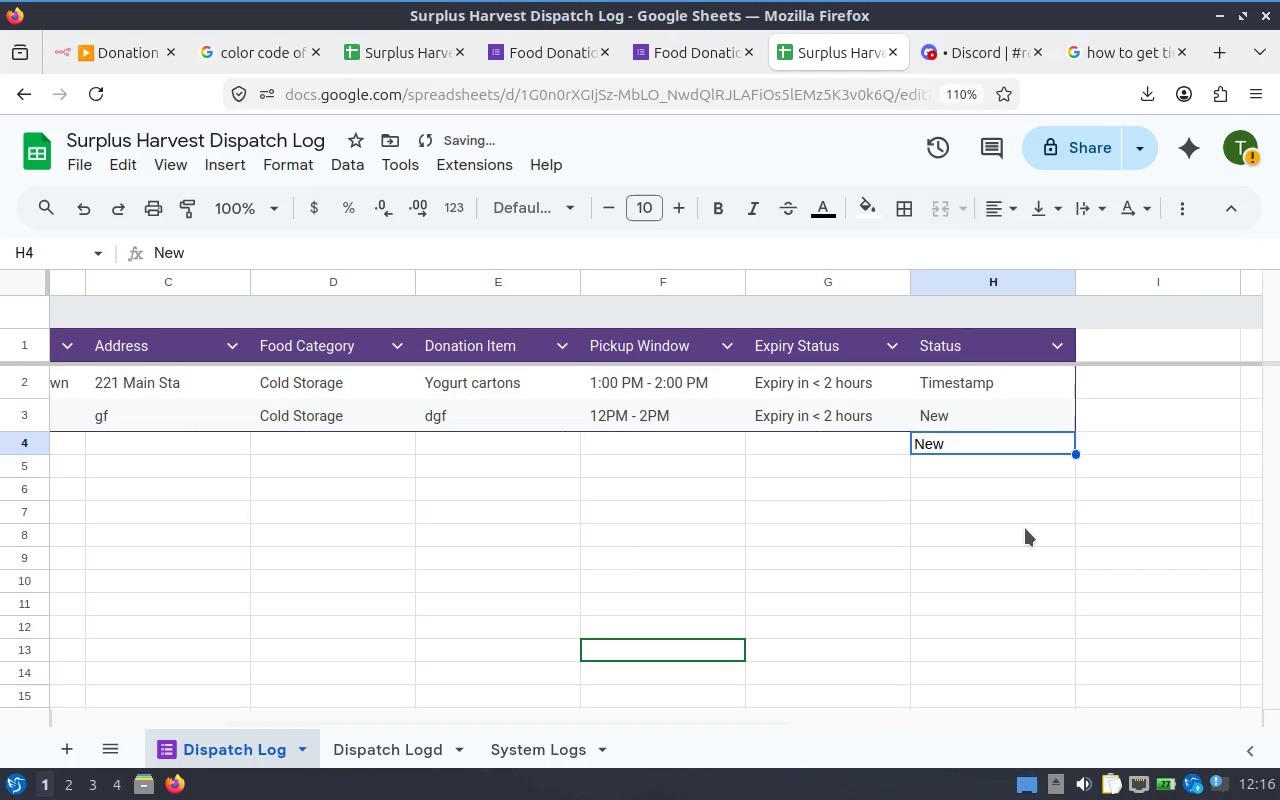 
key(Control+Z)
 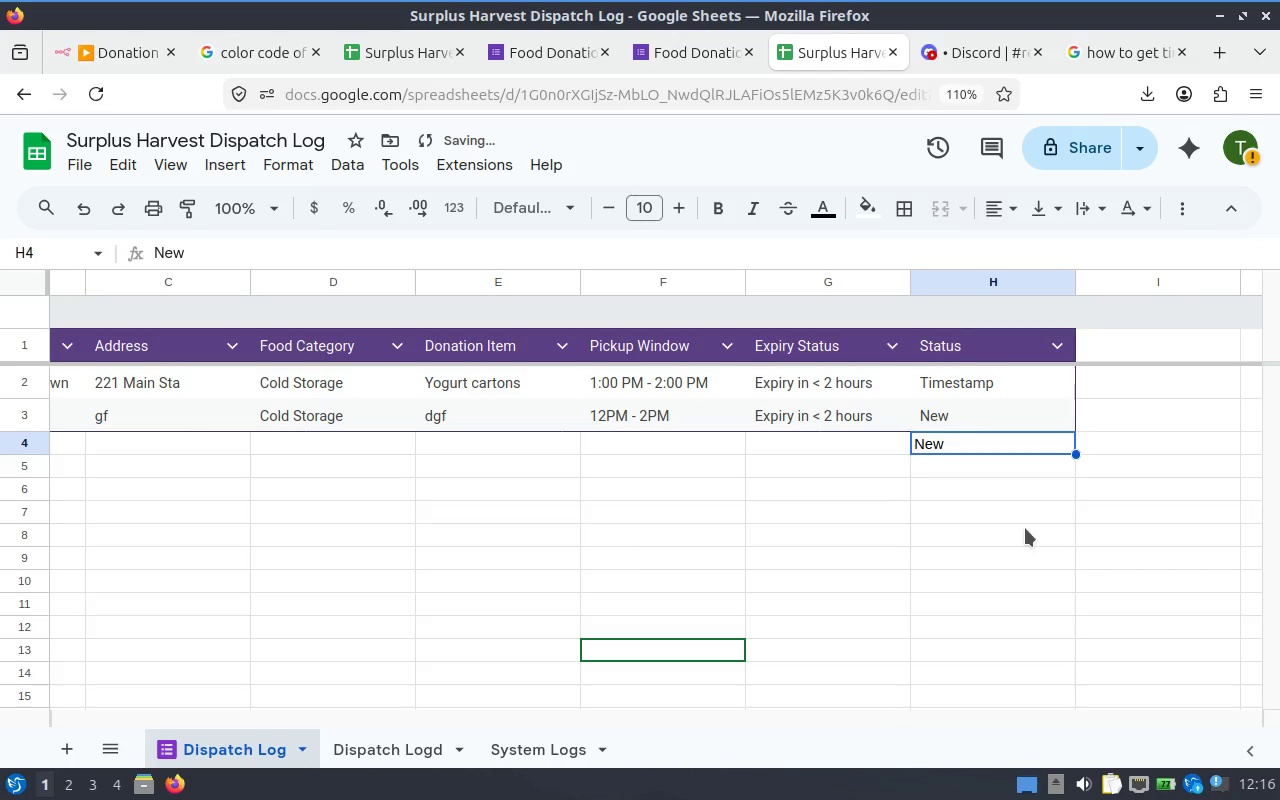 
key(Control+Z)
 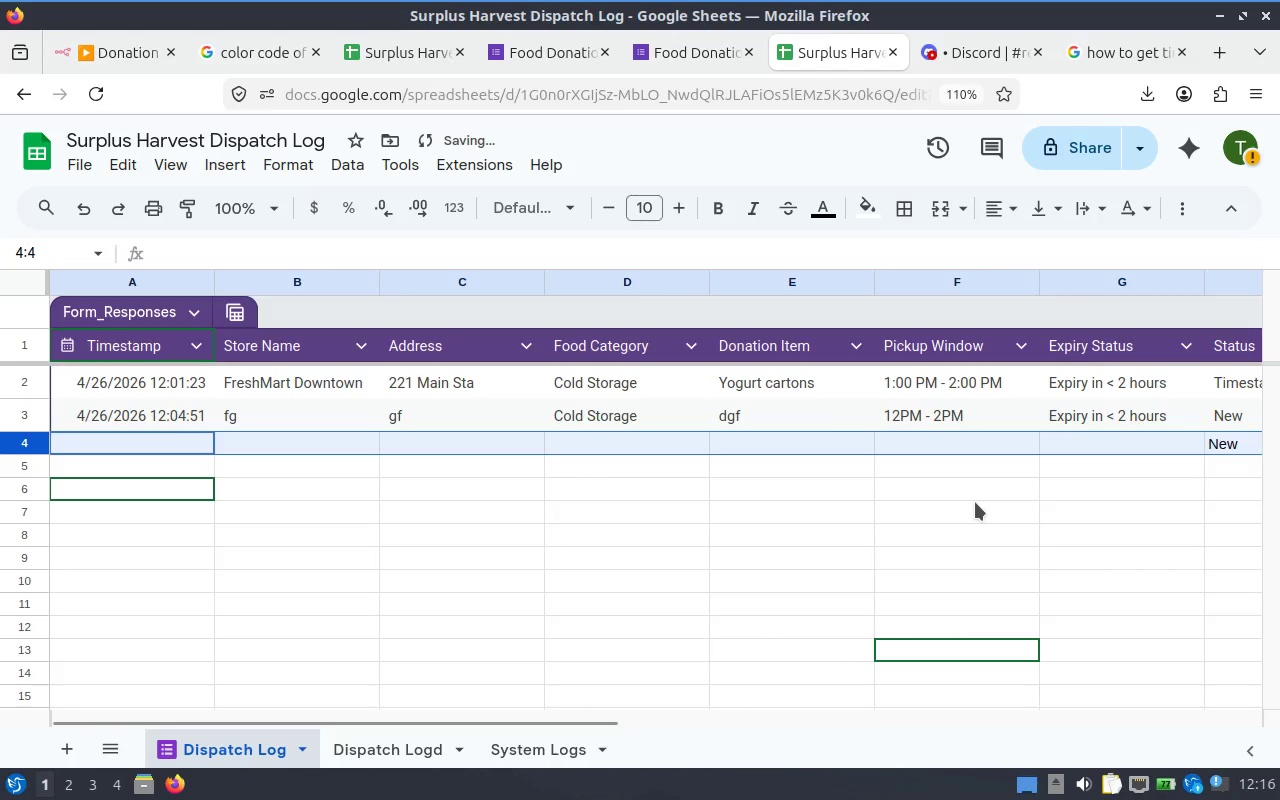 
key(Control+Z)
 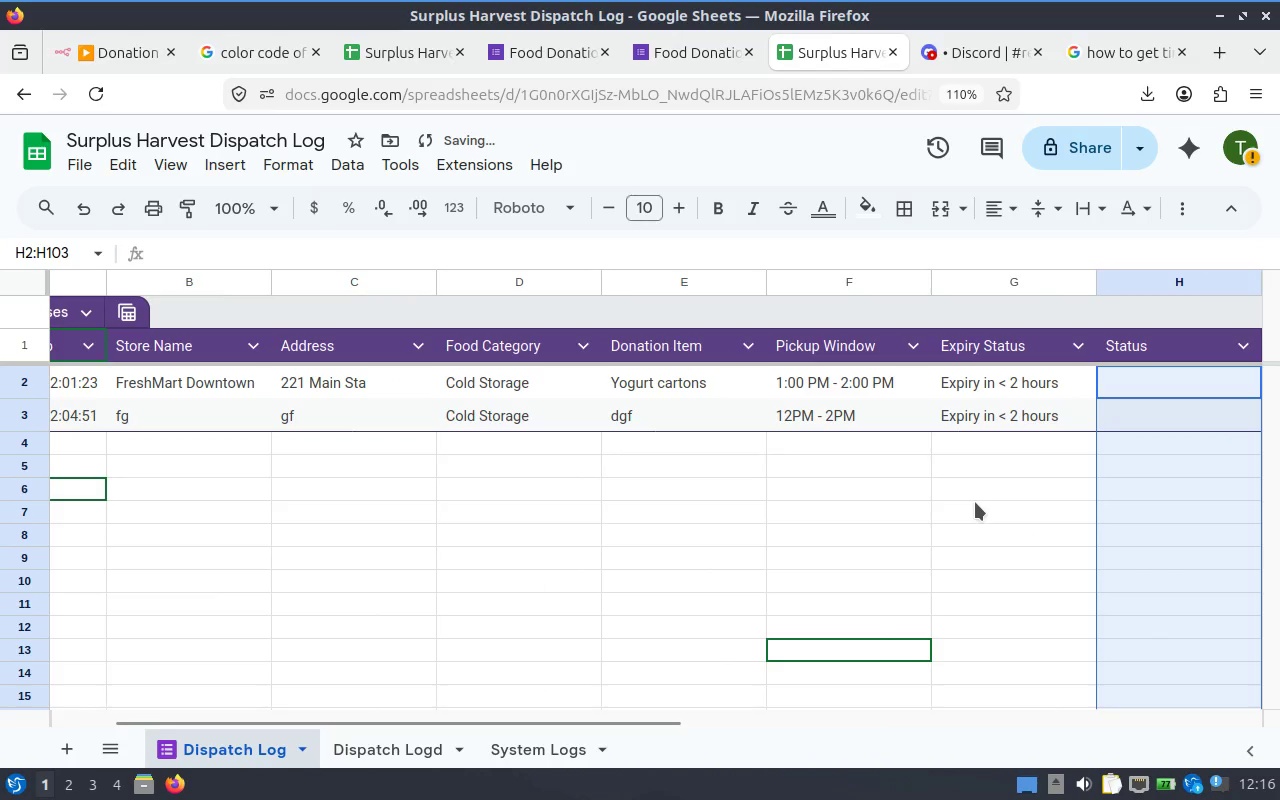 
left_click([892, 510])
 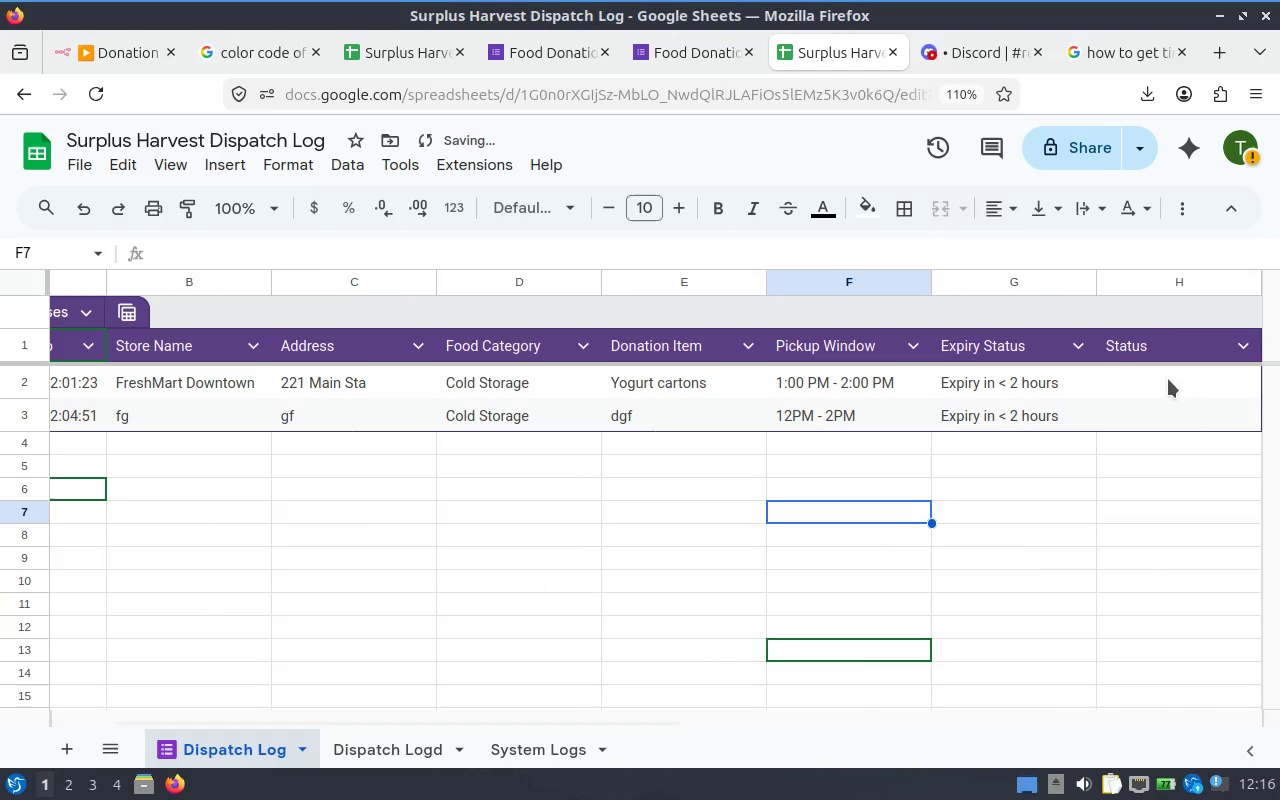 
left_click([1170, 328])
 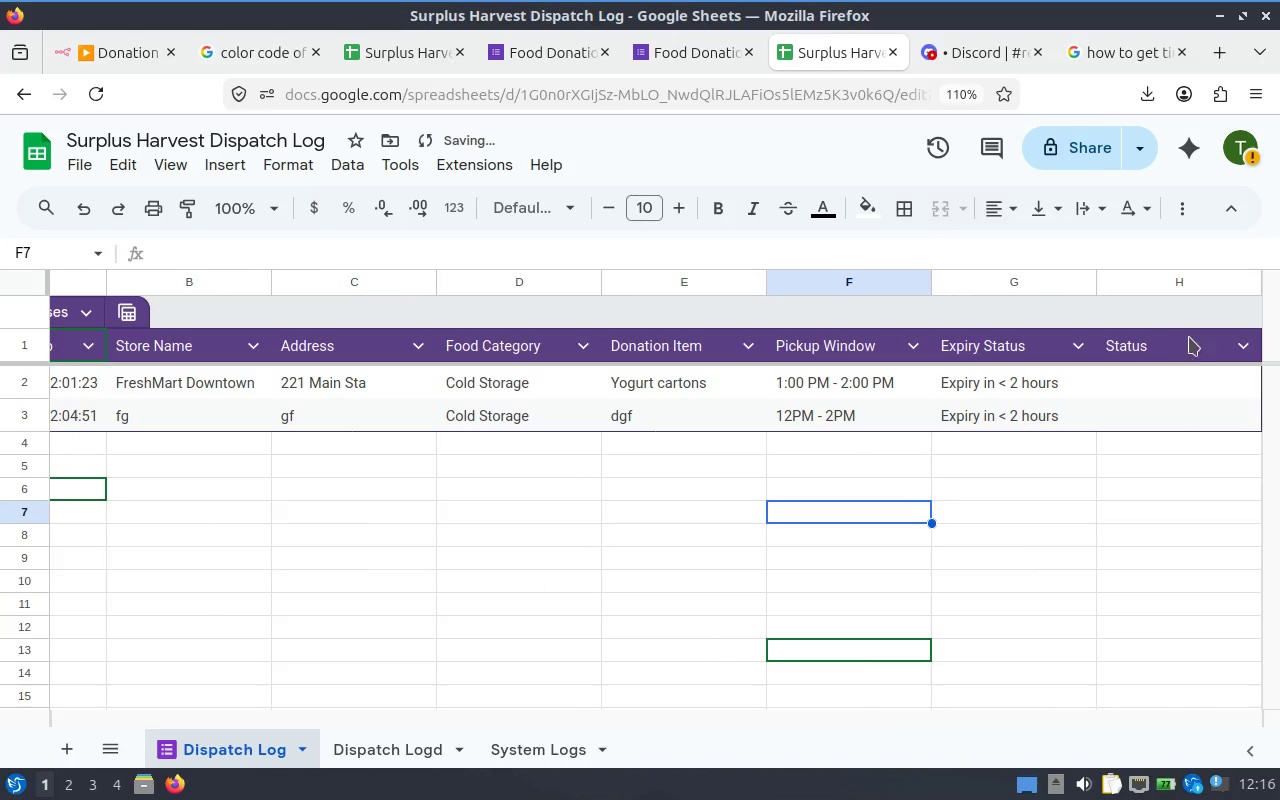 
left_click([1221, 349])
 